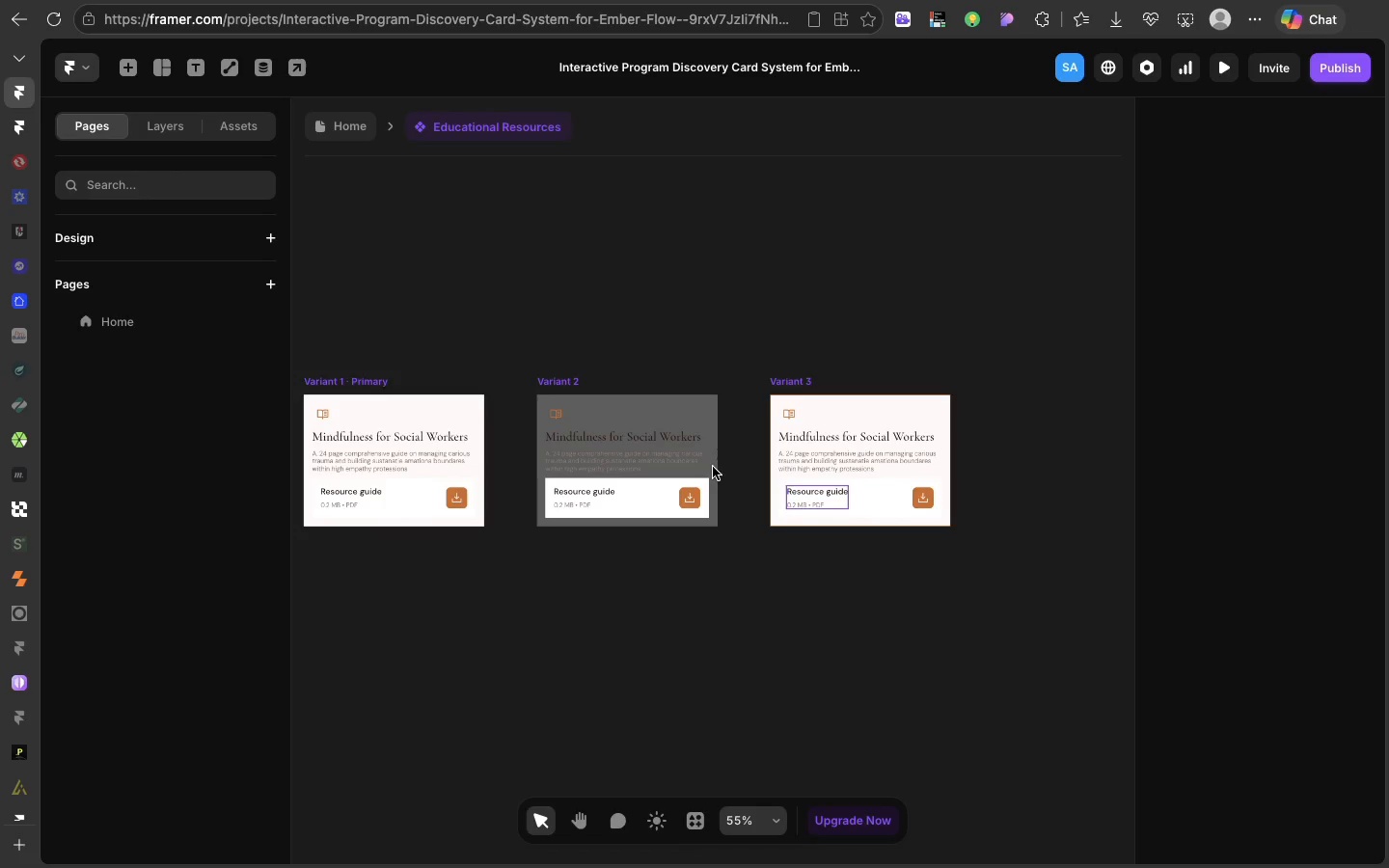 
left_click([570, 374])
 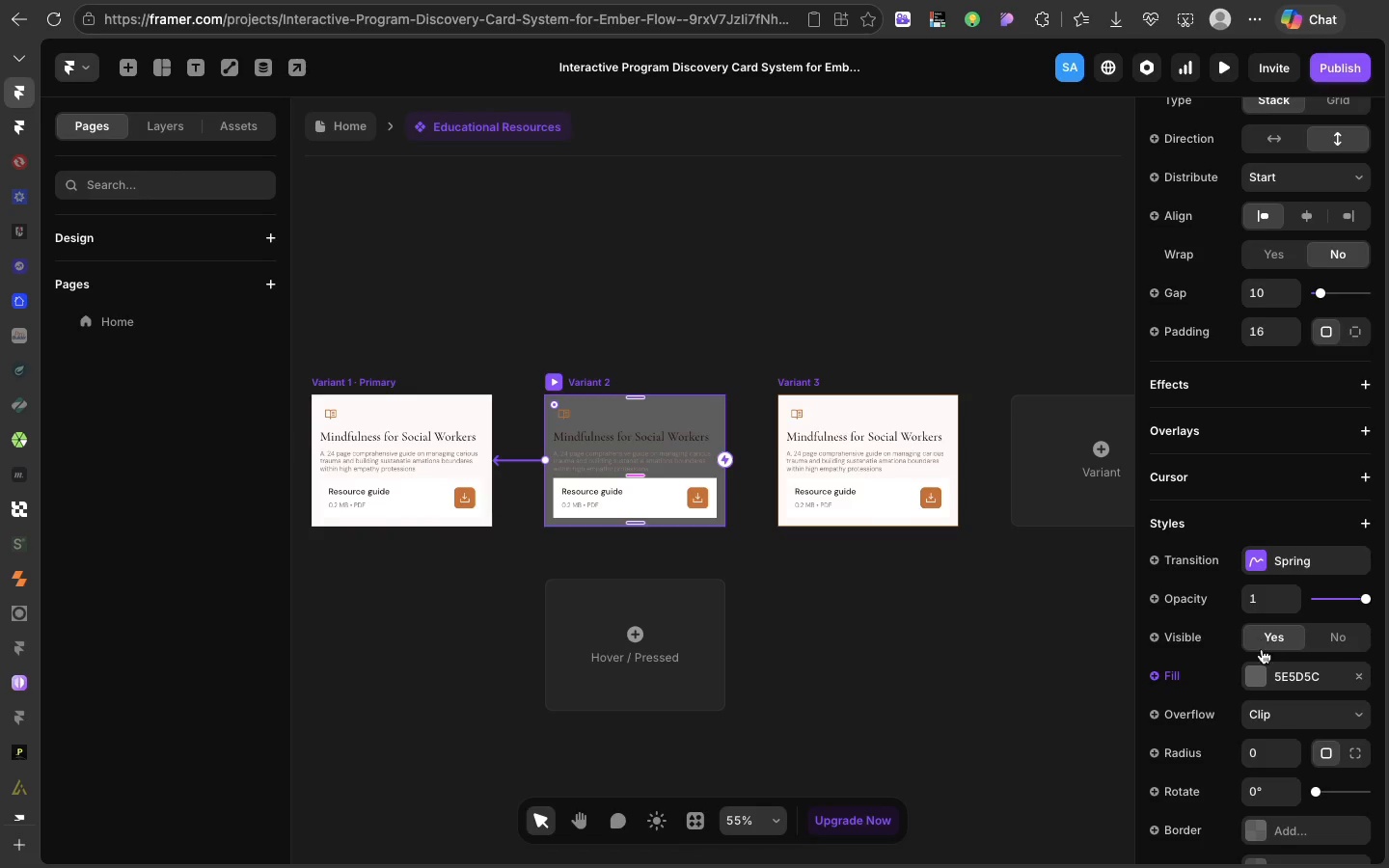 
left_click([1258, 681])
 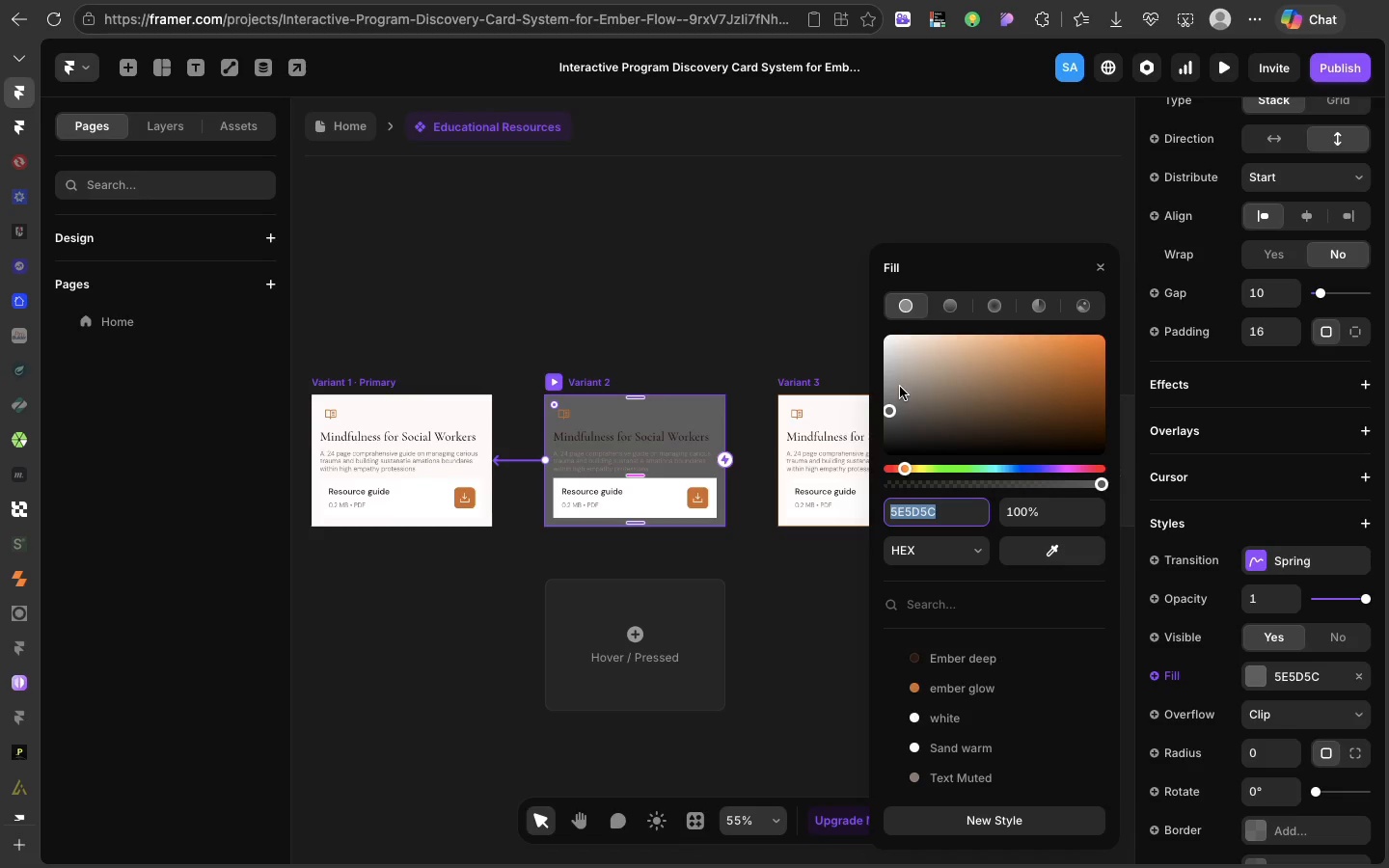 
left_click([894, 383])
 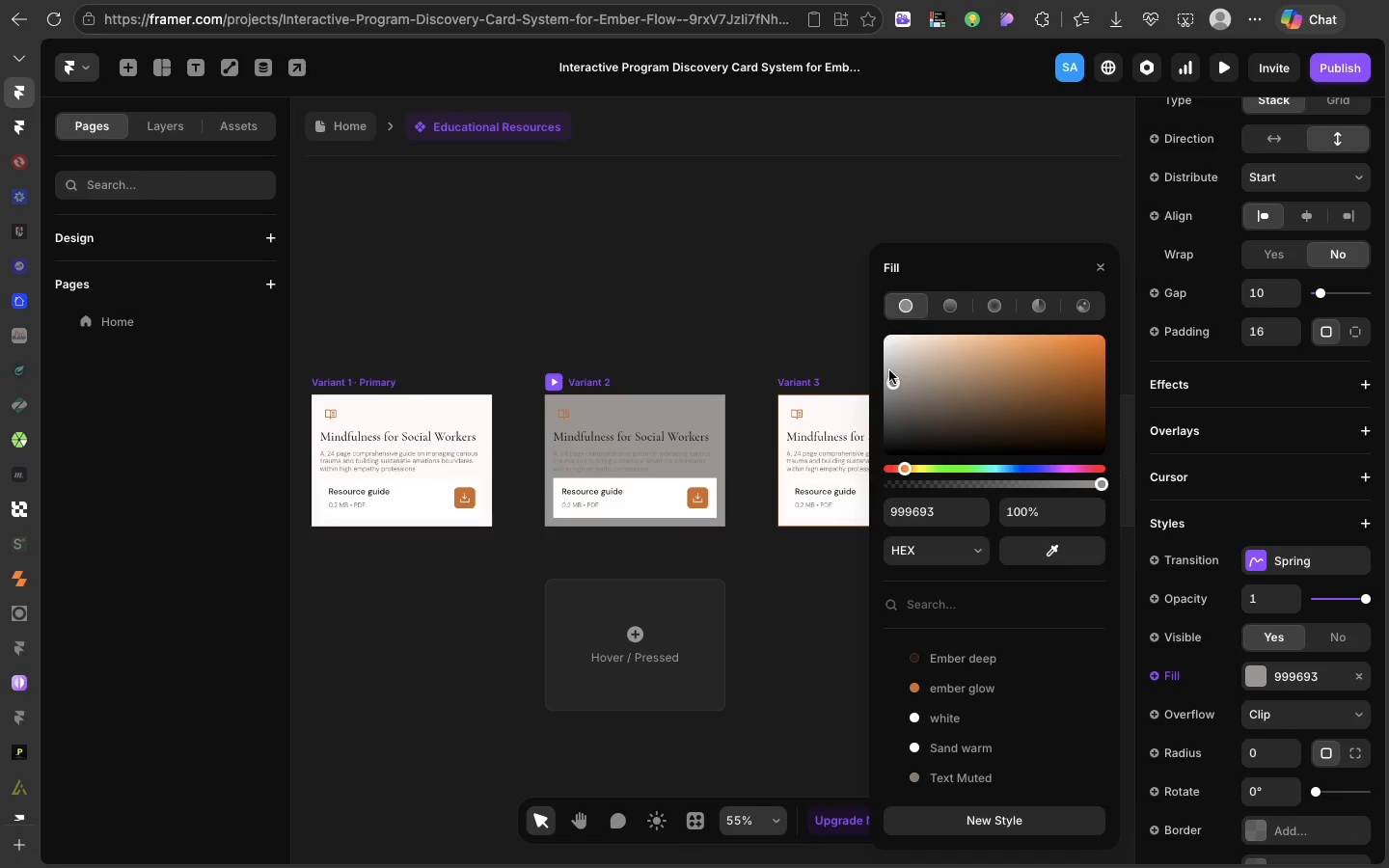 
left_click([889, 370])
 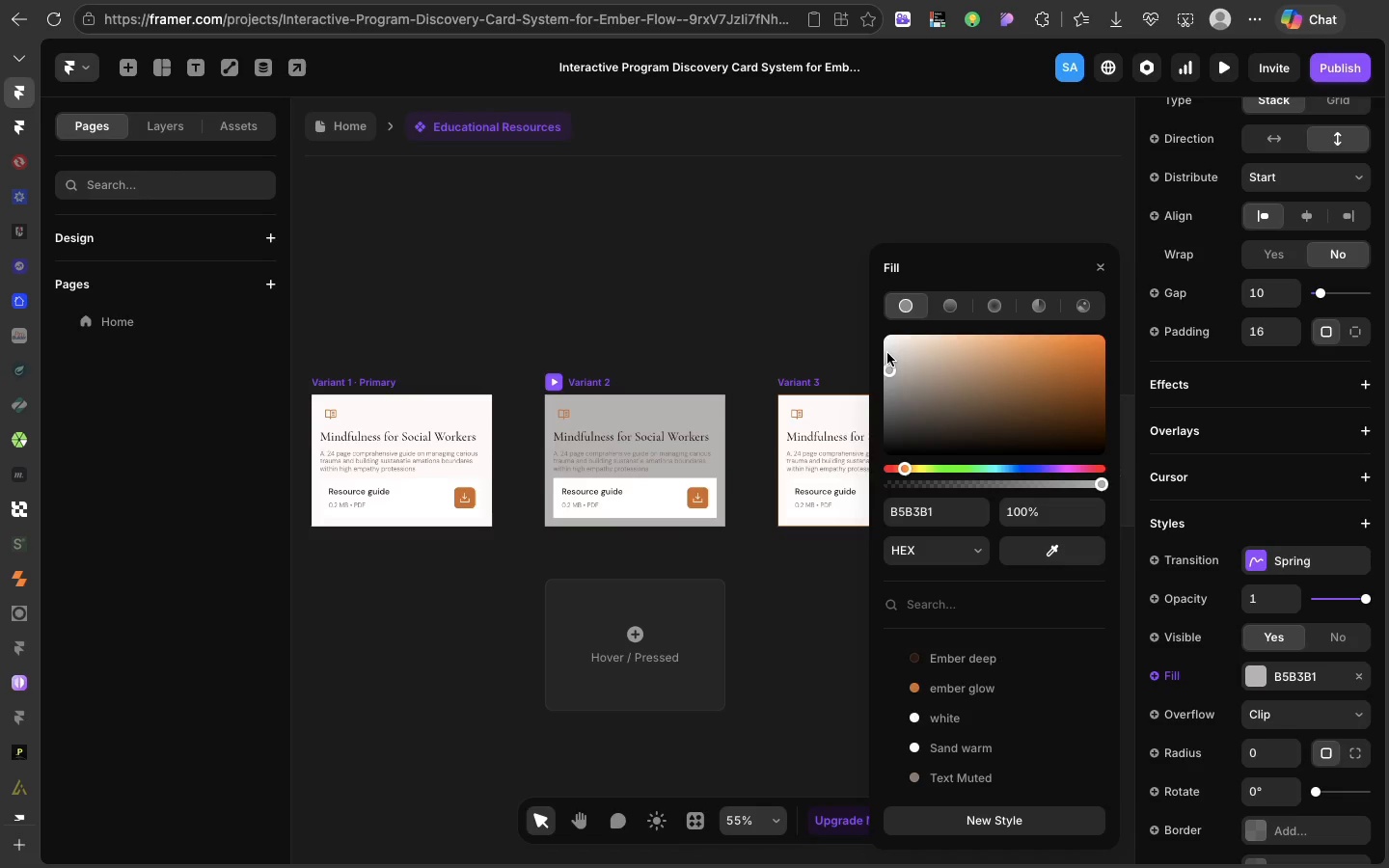 
left_click([887, 353])
 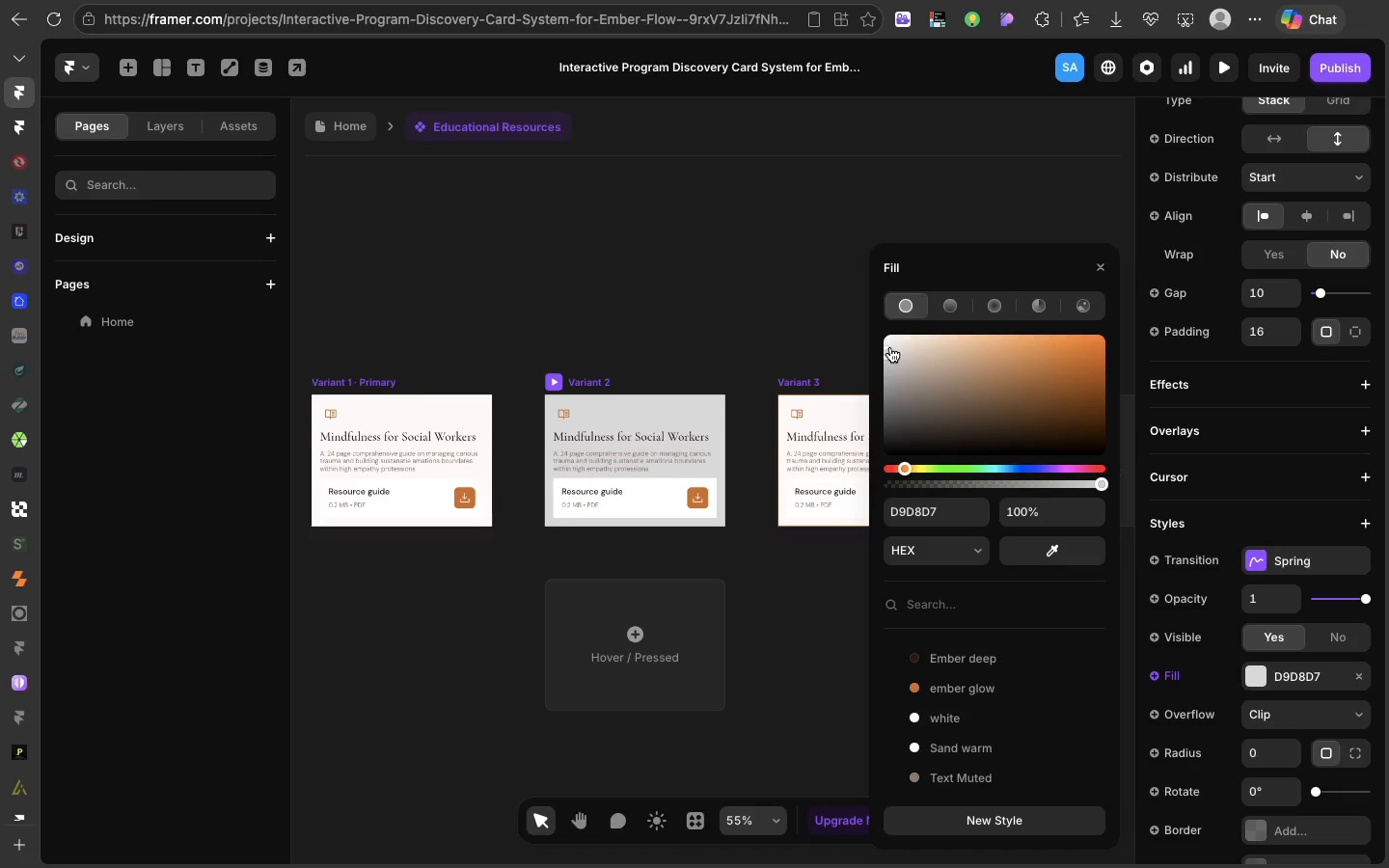 
left_click([890, 347])
 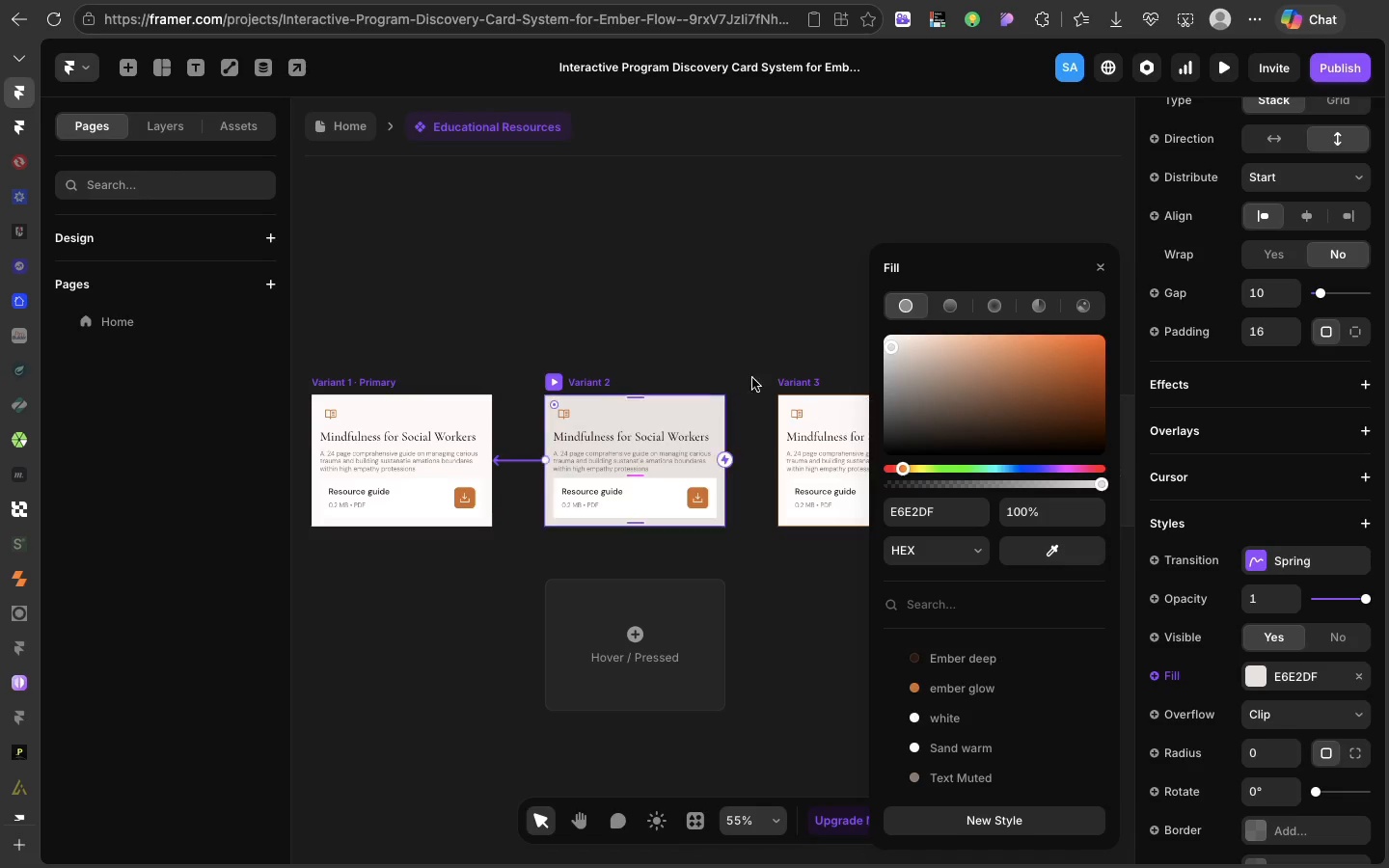 
left_click([740, 370])
 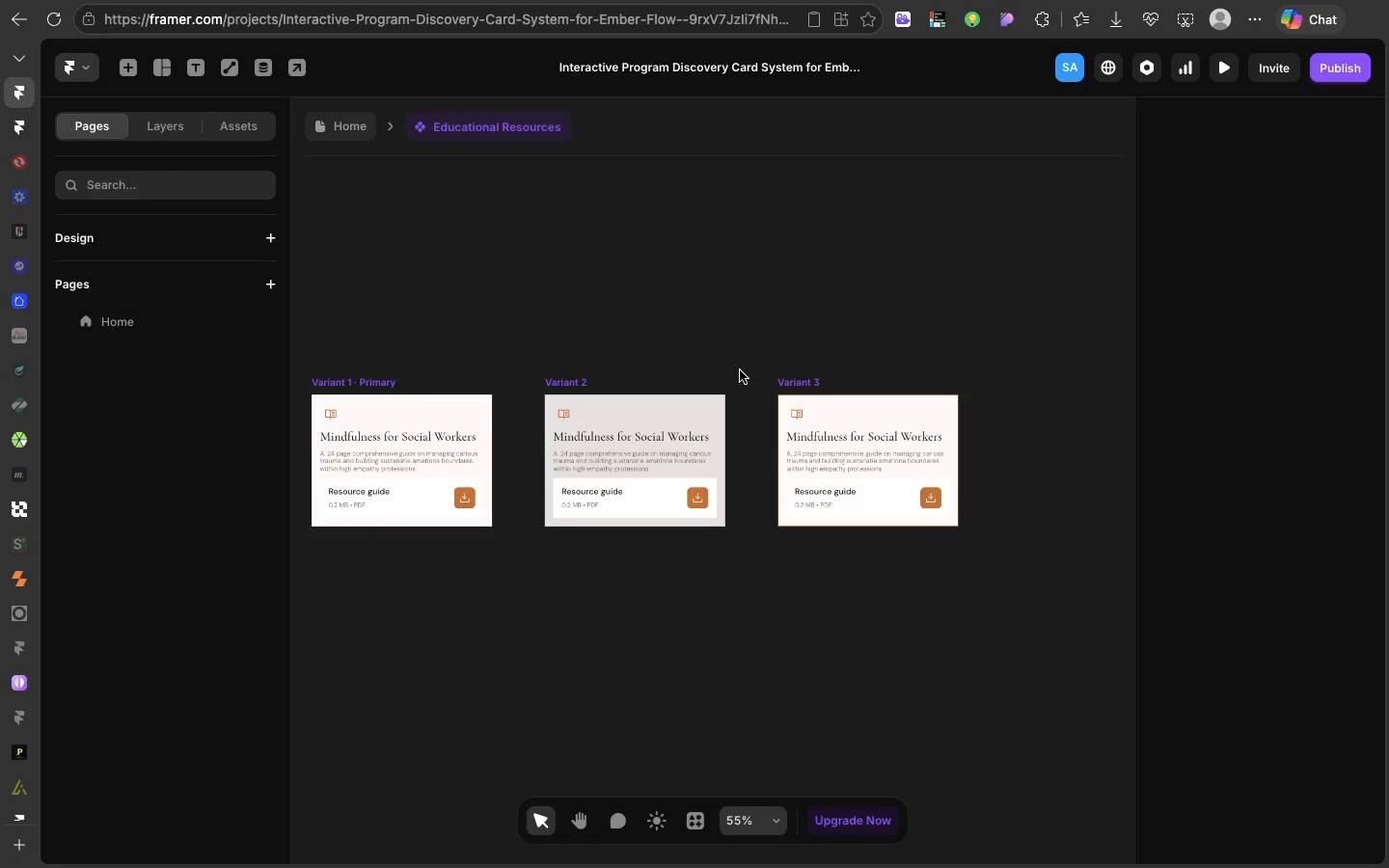 
wait(26.46)
 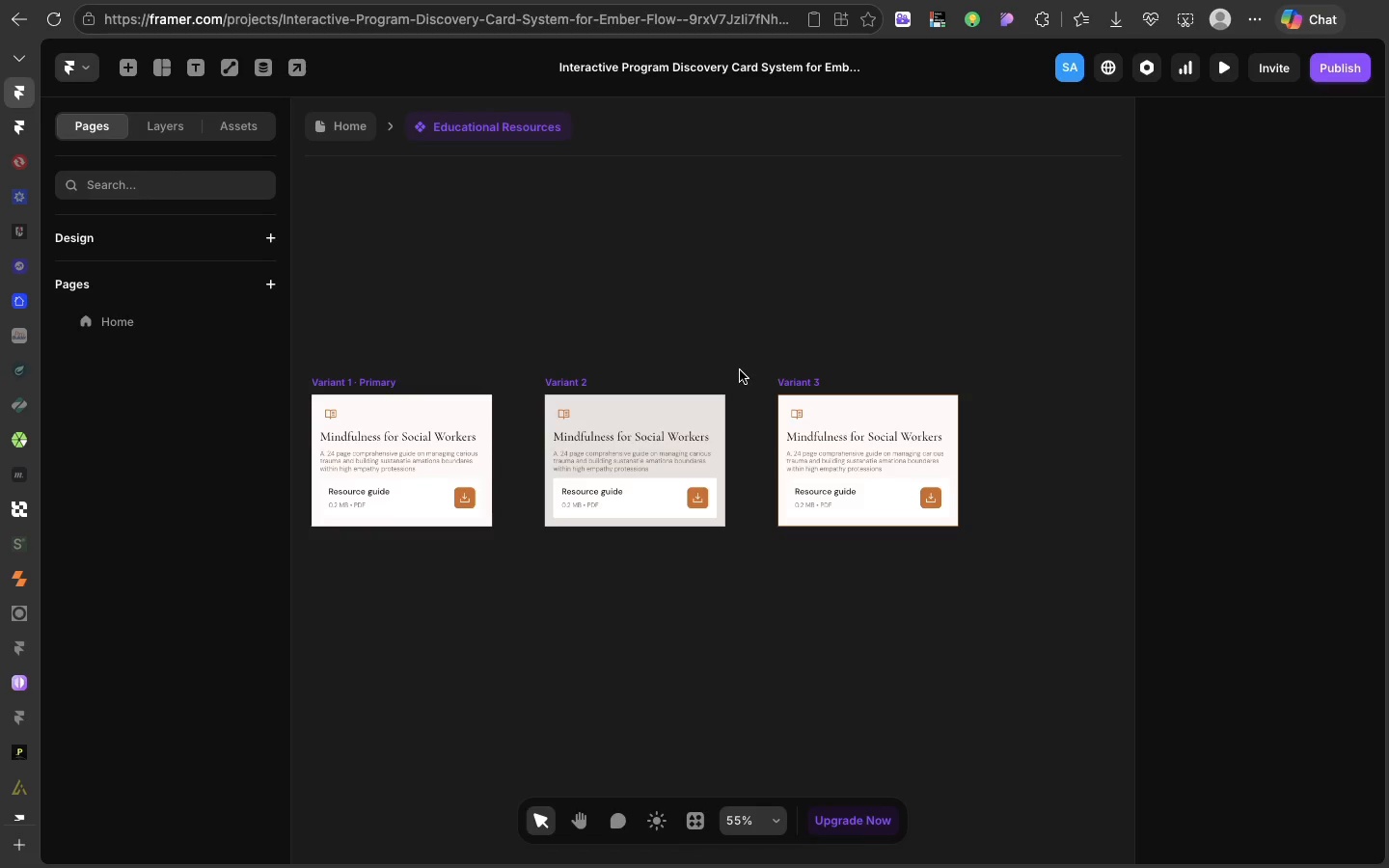 
left_click([740, 370])
 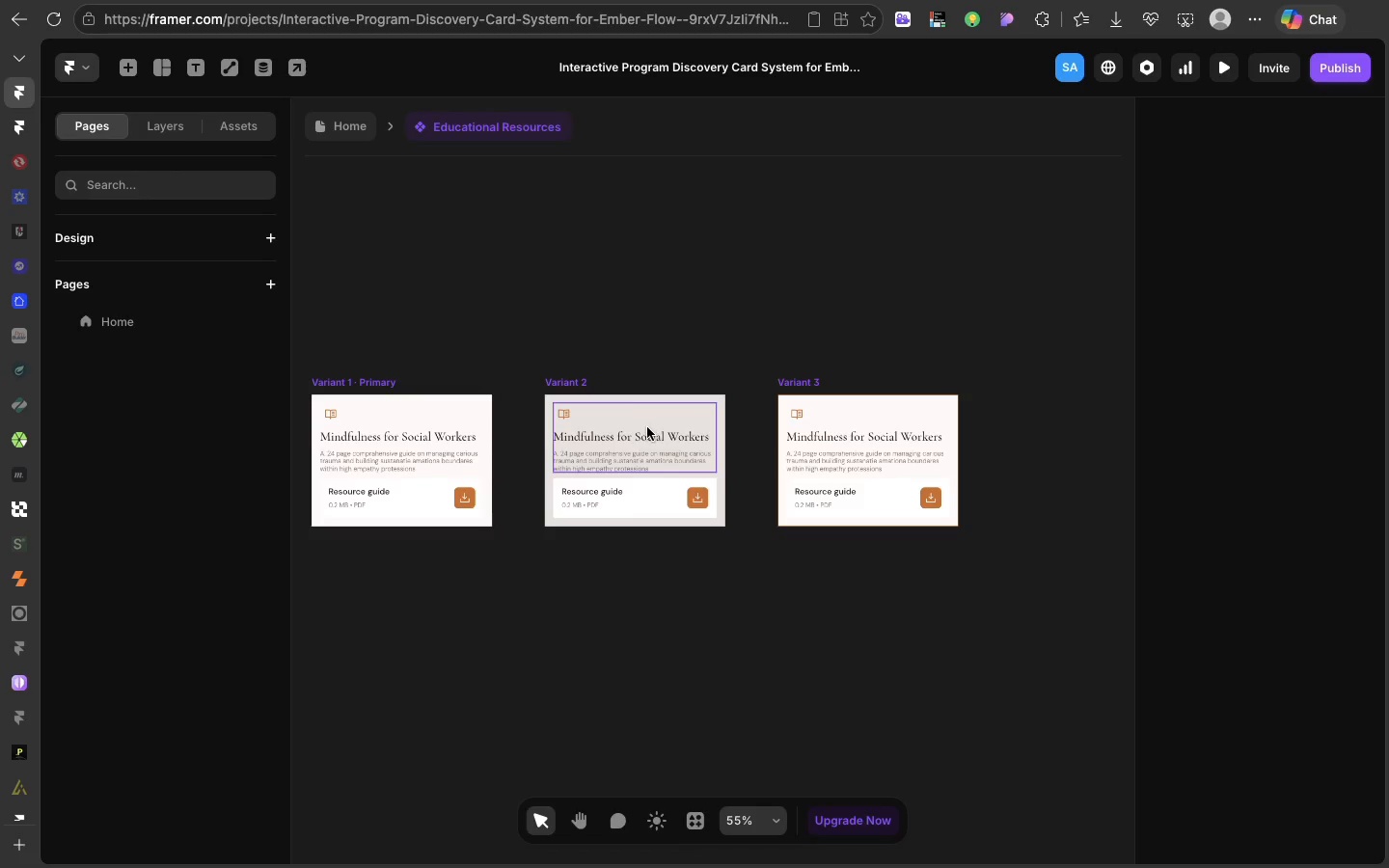 
wait(5.35)
 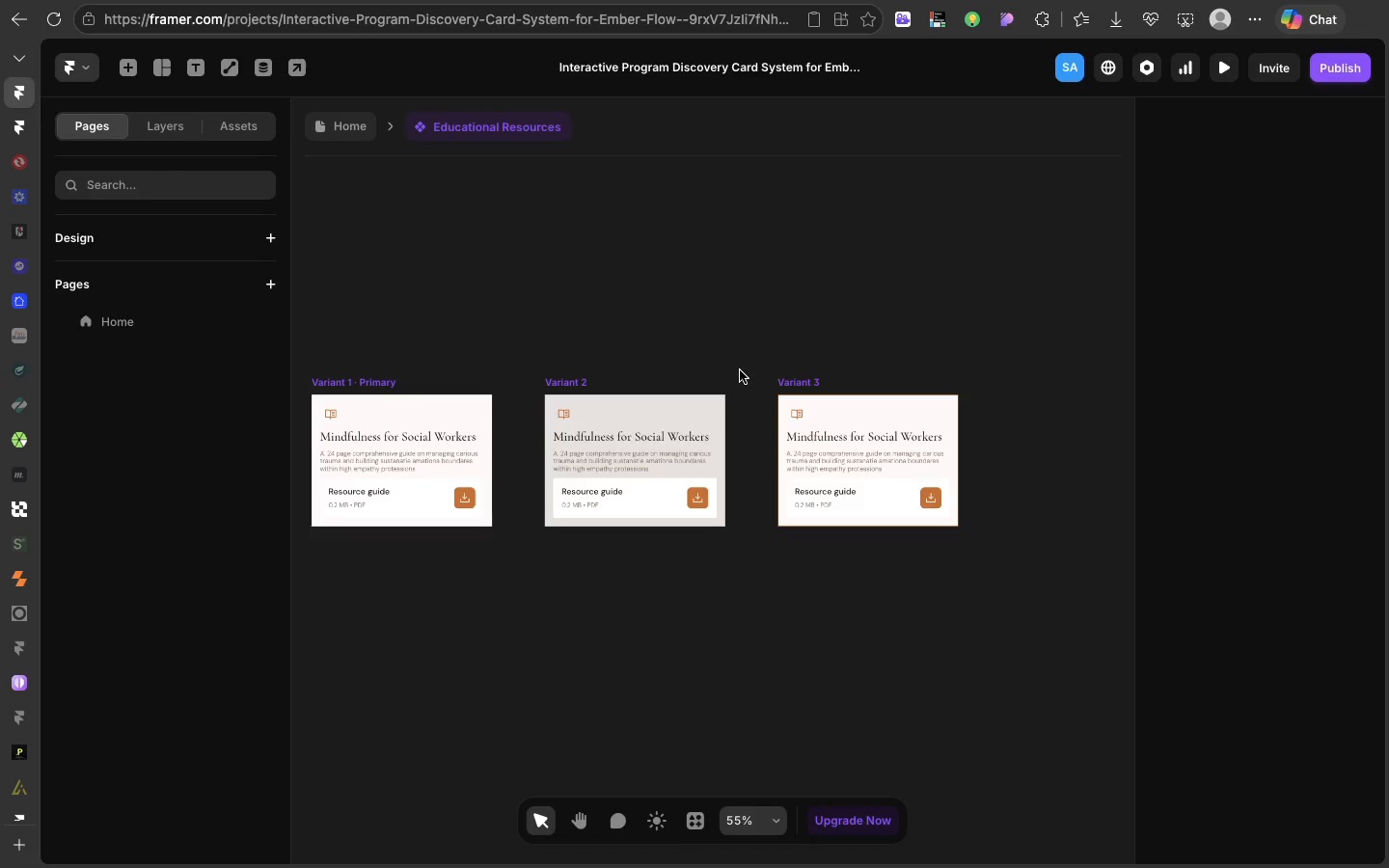 
left_click([550, 380])
 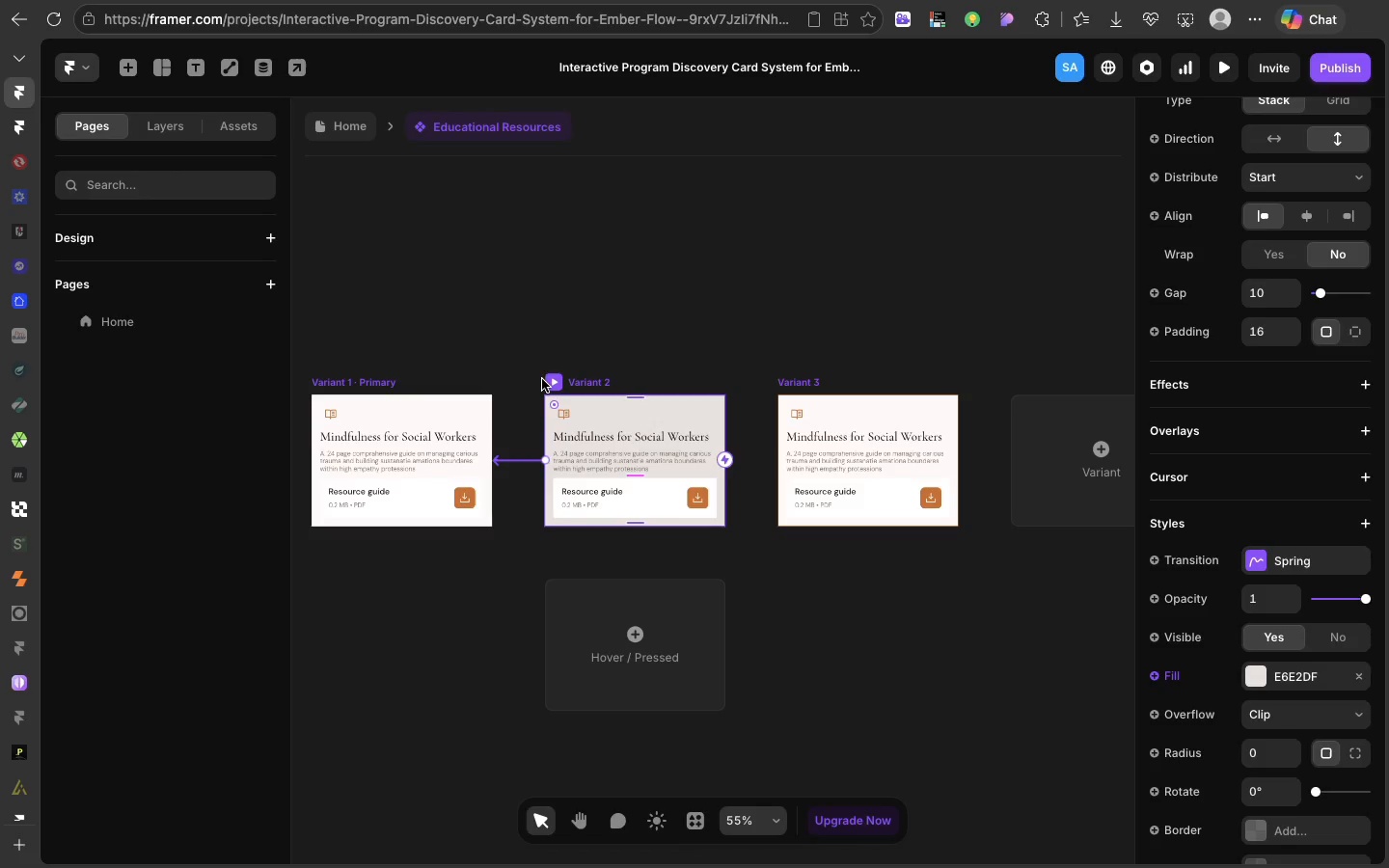 
left_click([542, 379])
 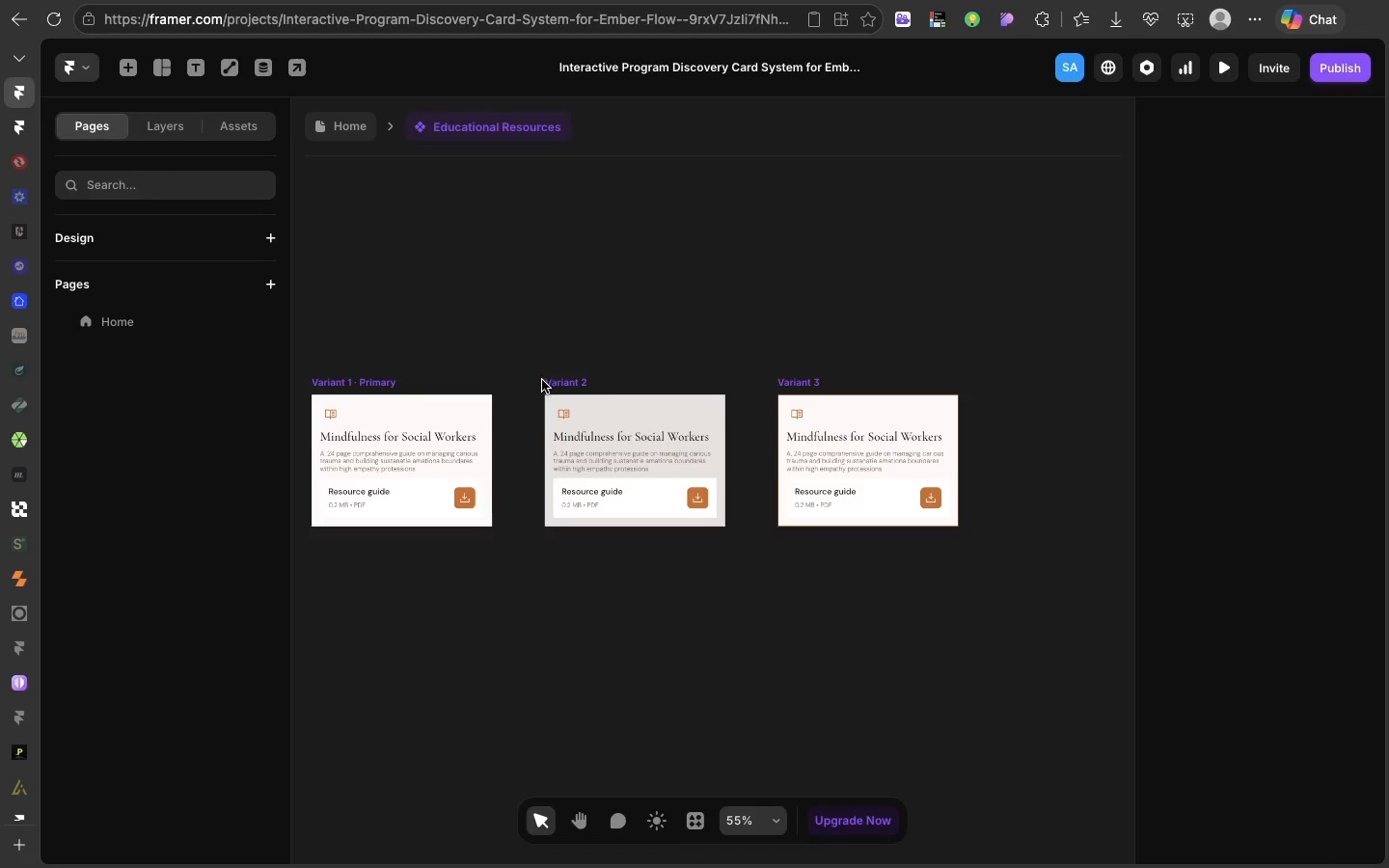 
left_click([586, 492])
 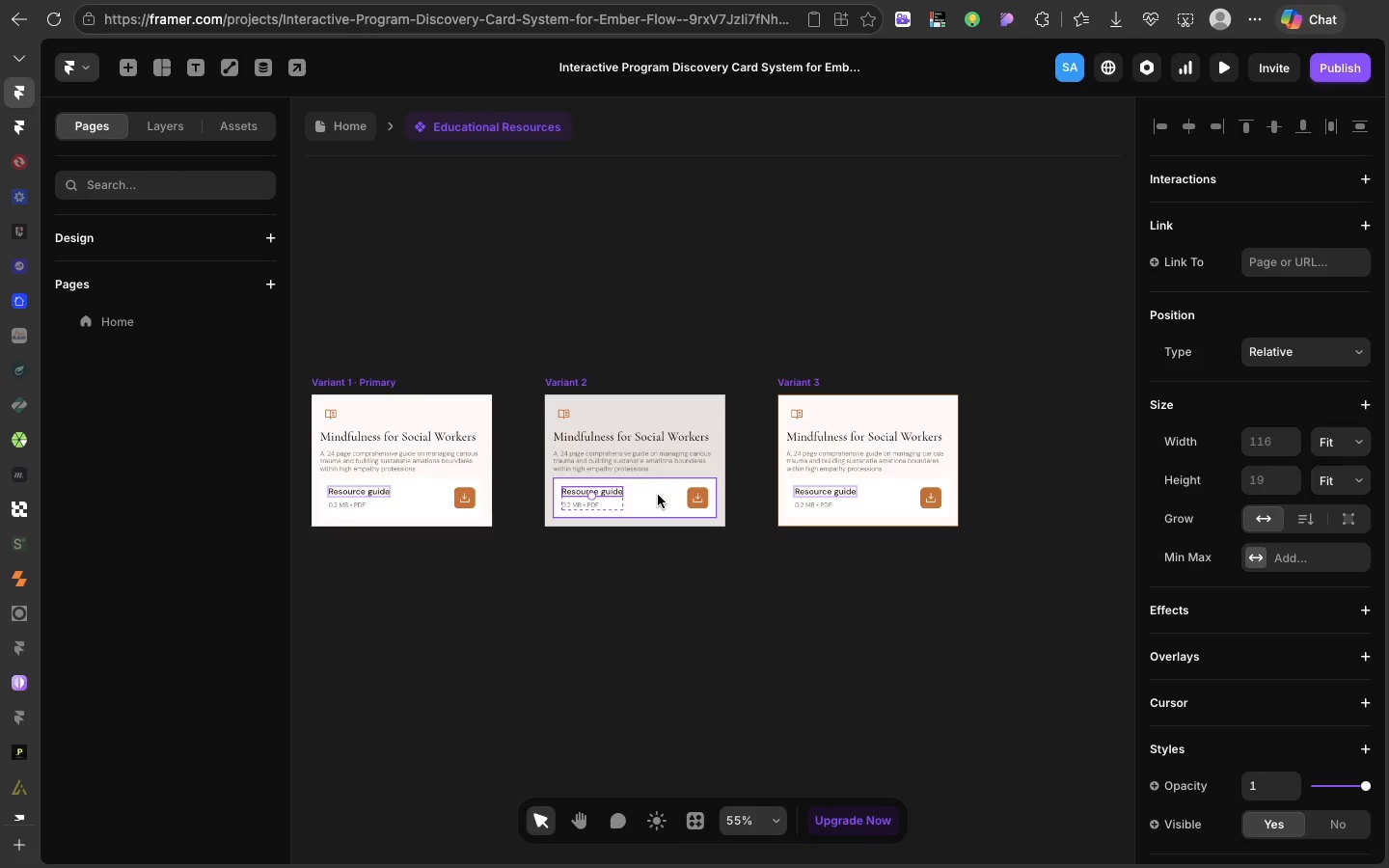 
left_click([658, 495])
 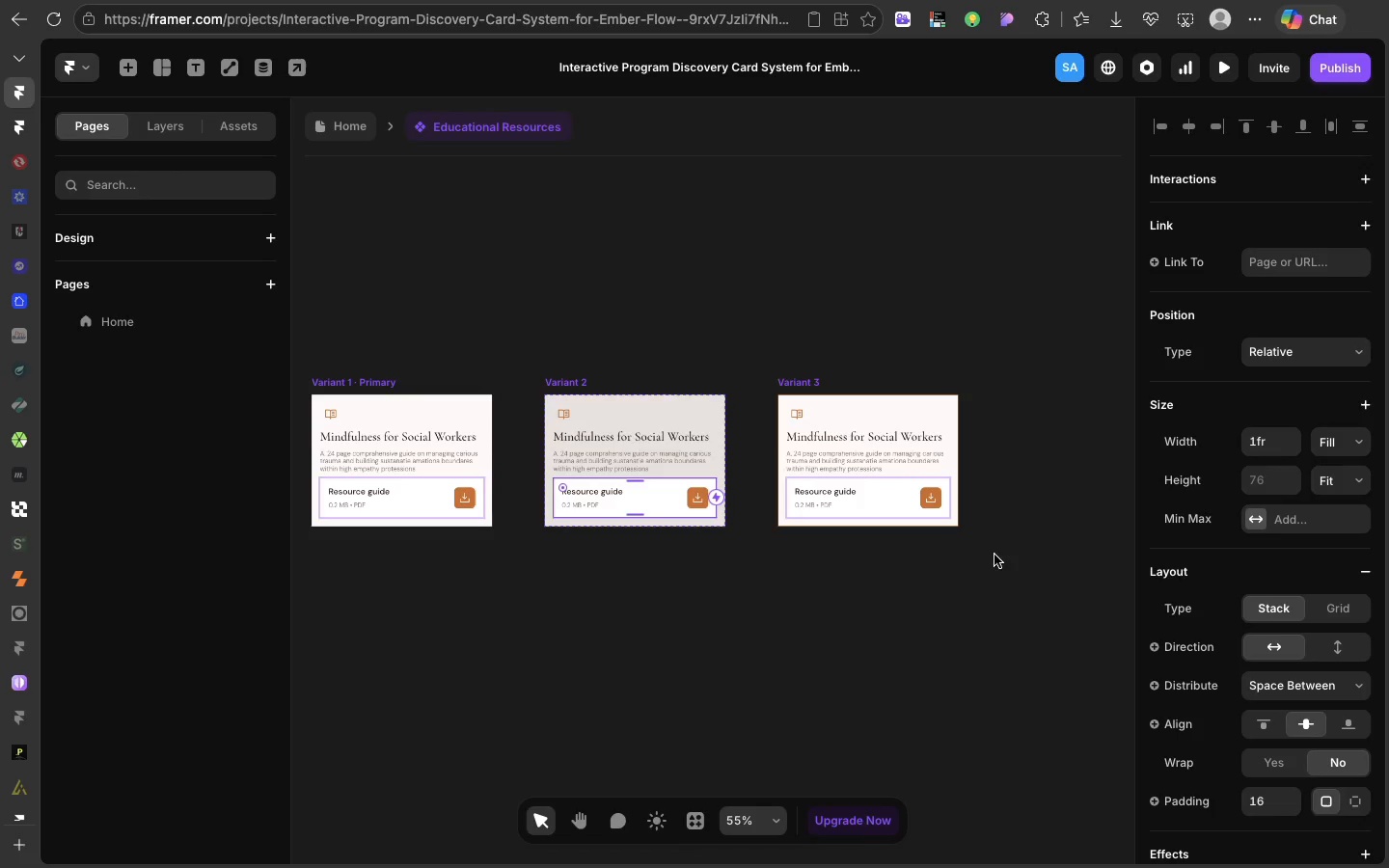 
scroll: coordinate [1233, 722], scroll_direction: down, amount: 65.0
 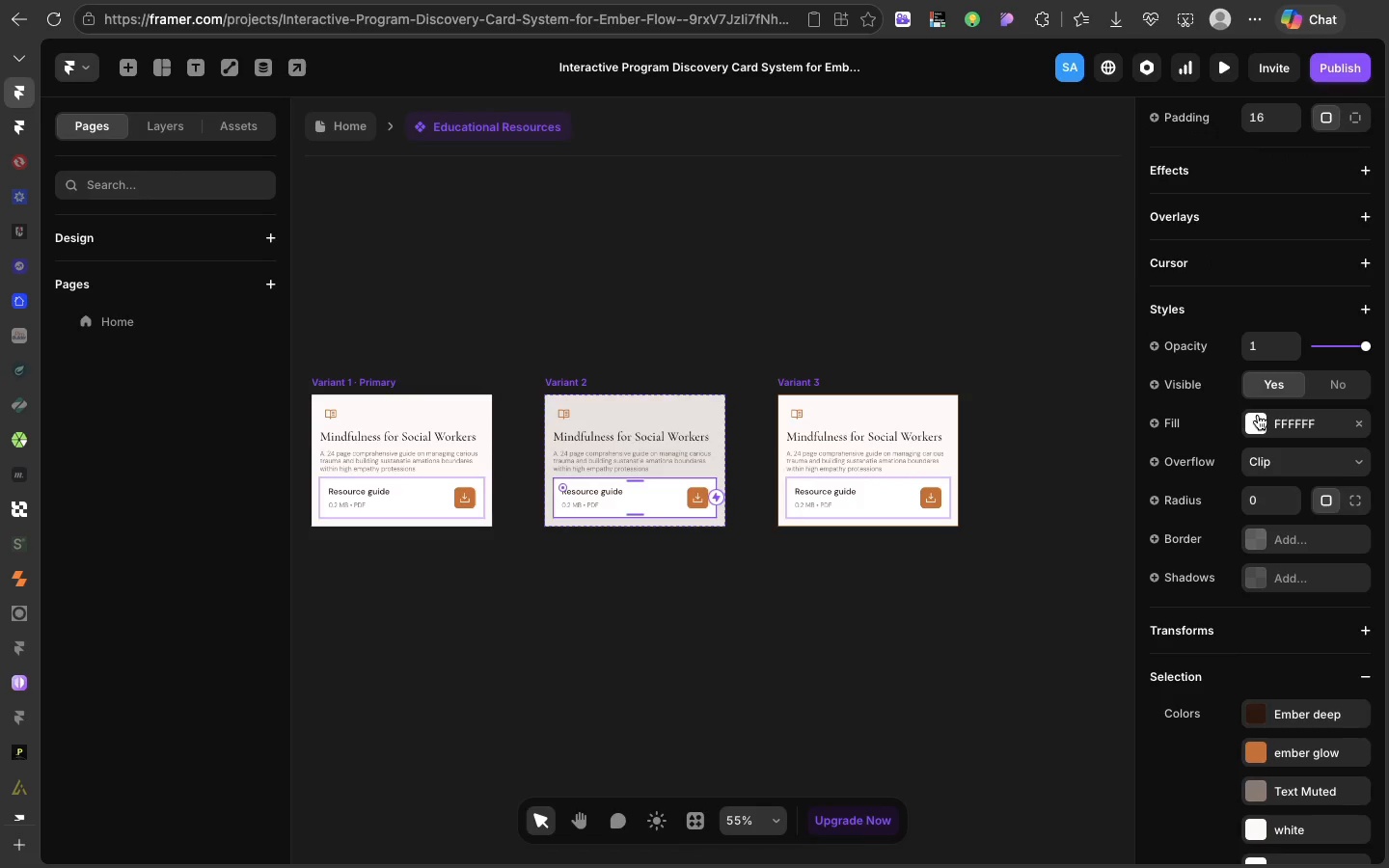 
left_click([1257, 415])
 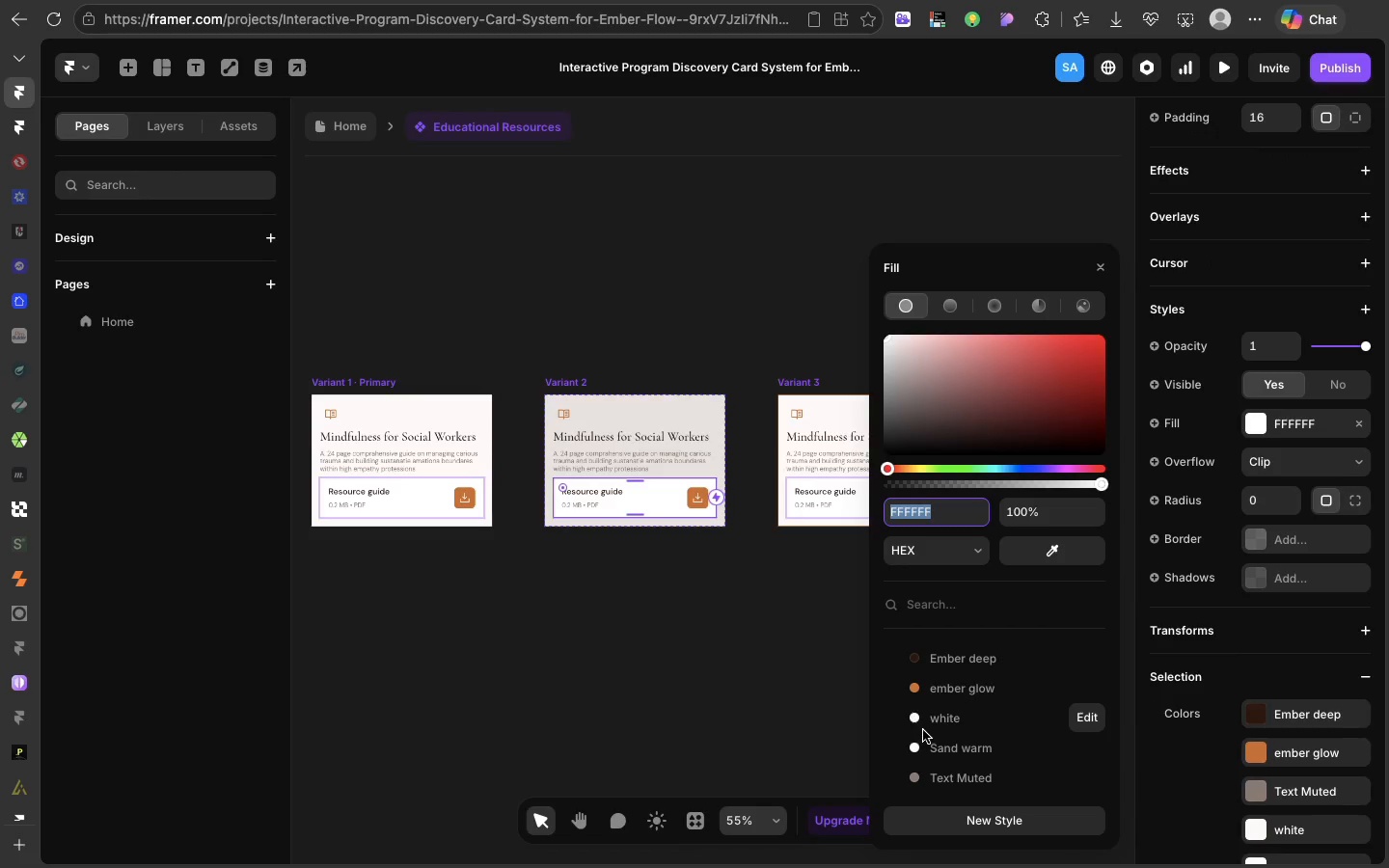 
left_click([924, 719])
 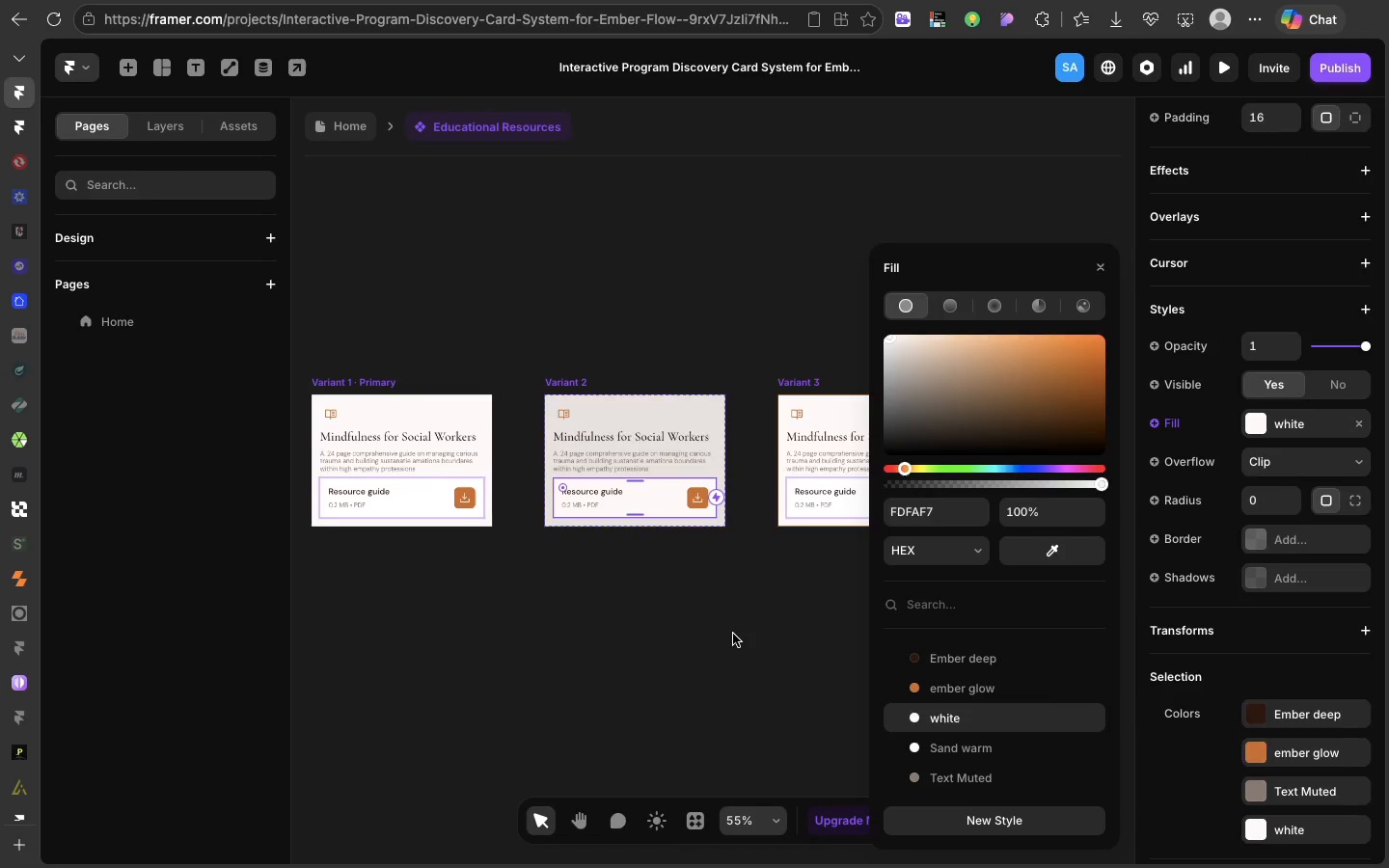 
left_click([733, 634])
 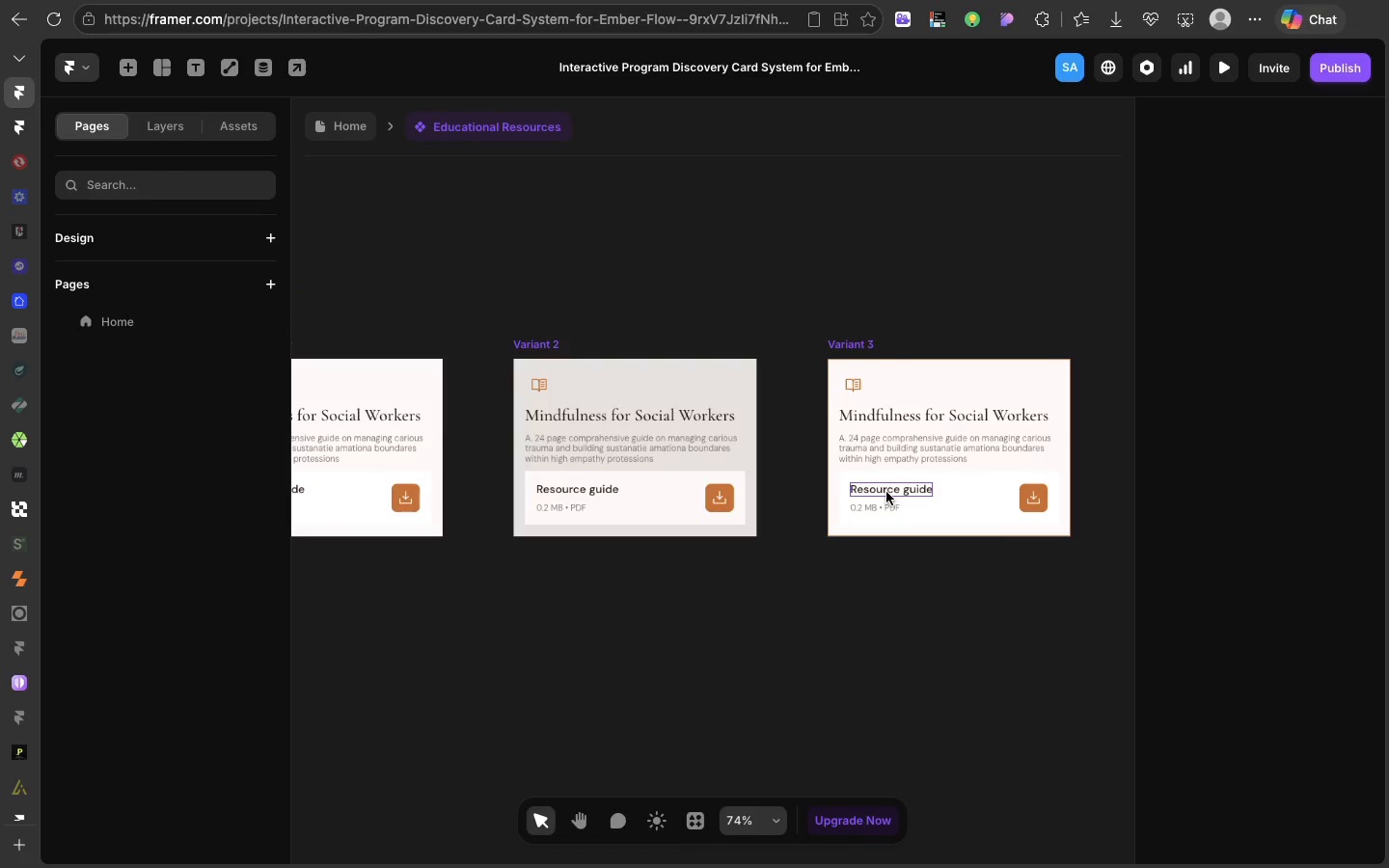 
wait(5.61)
 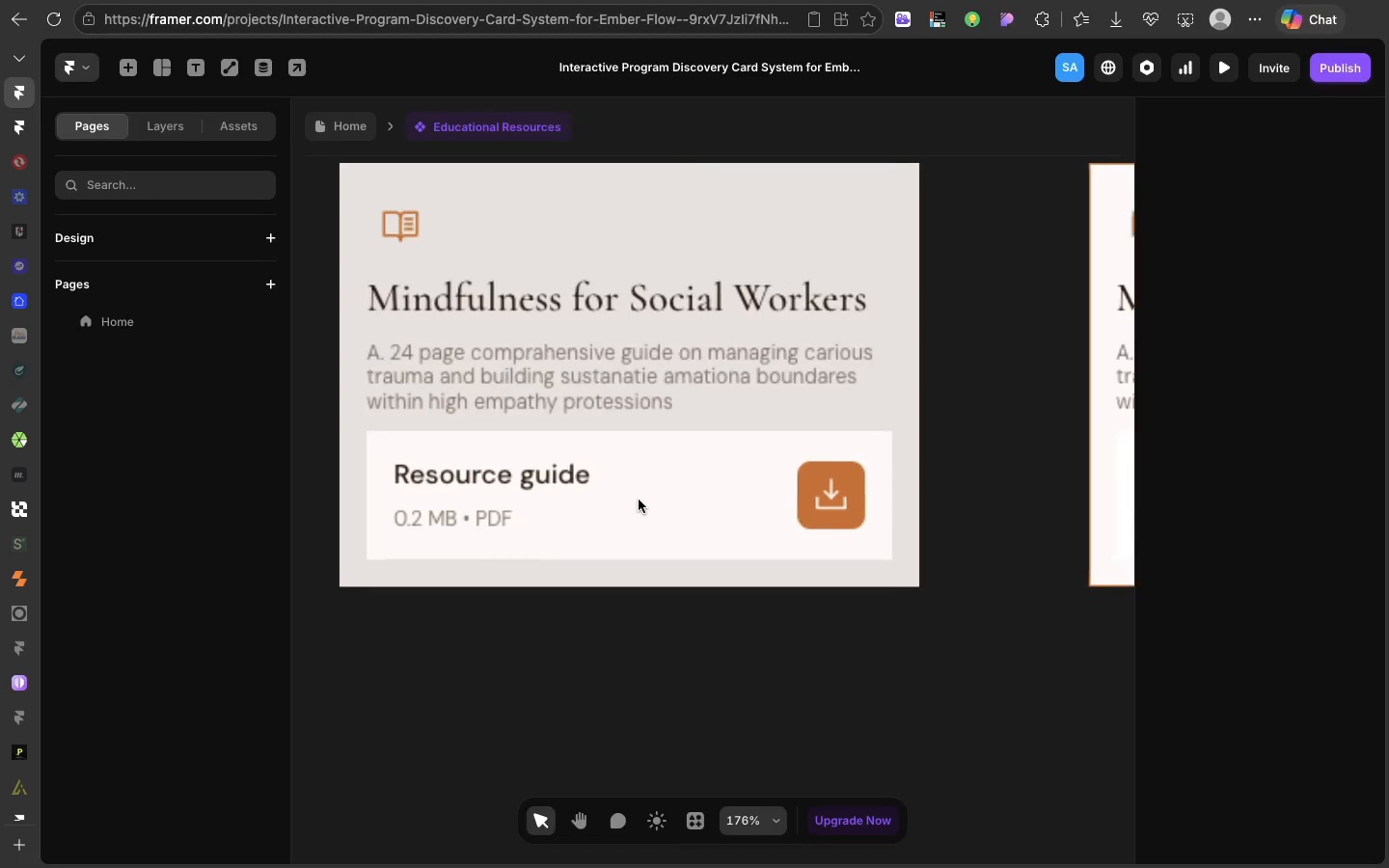 
left_click([833, 348])
 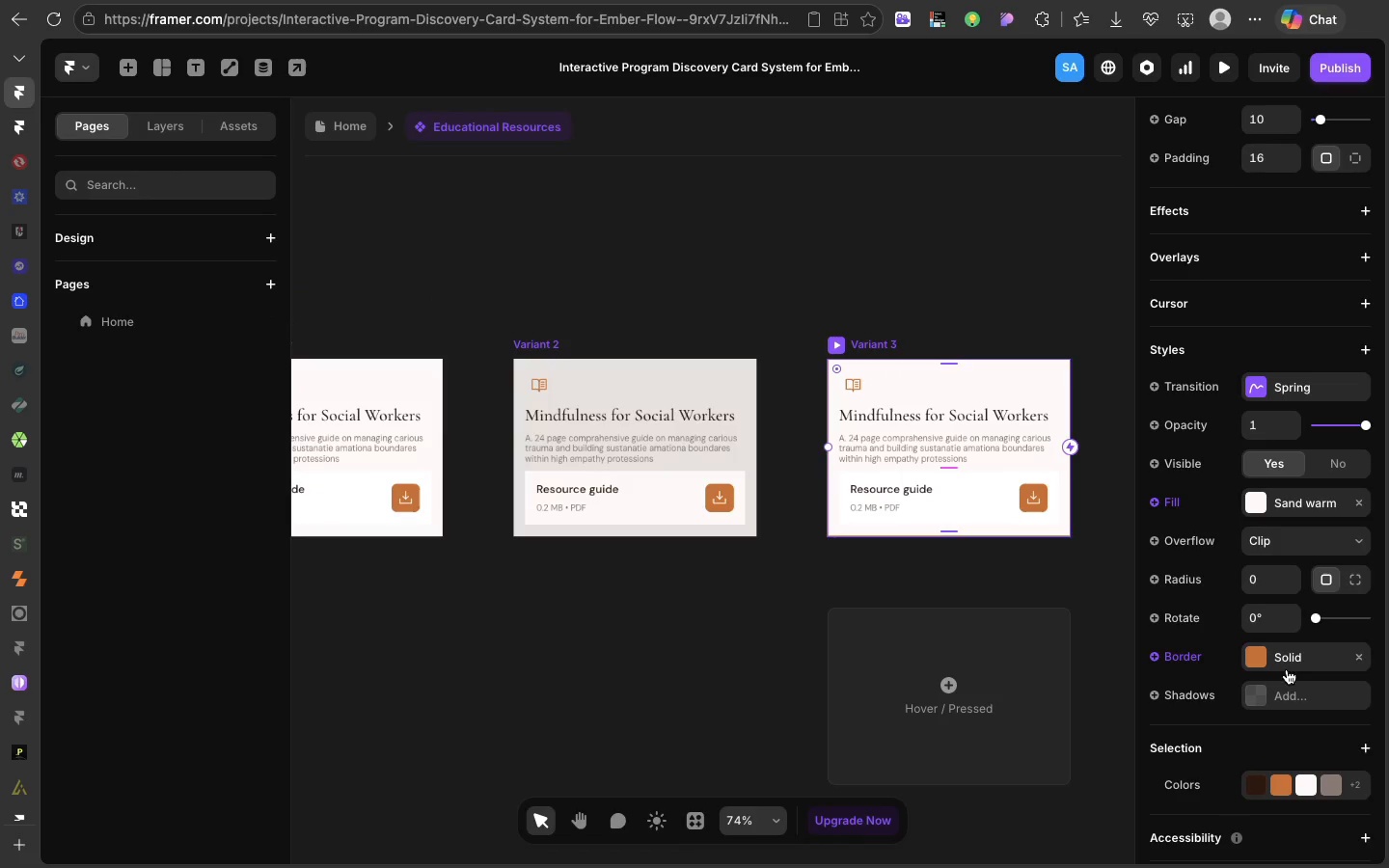 
left_click([1260, 650])
 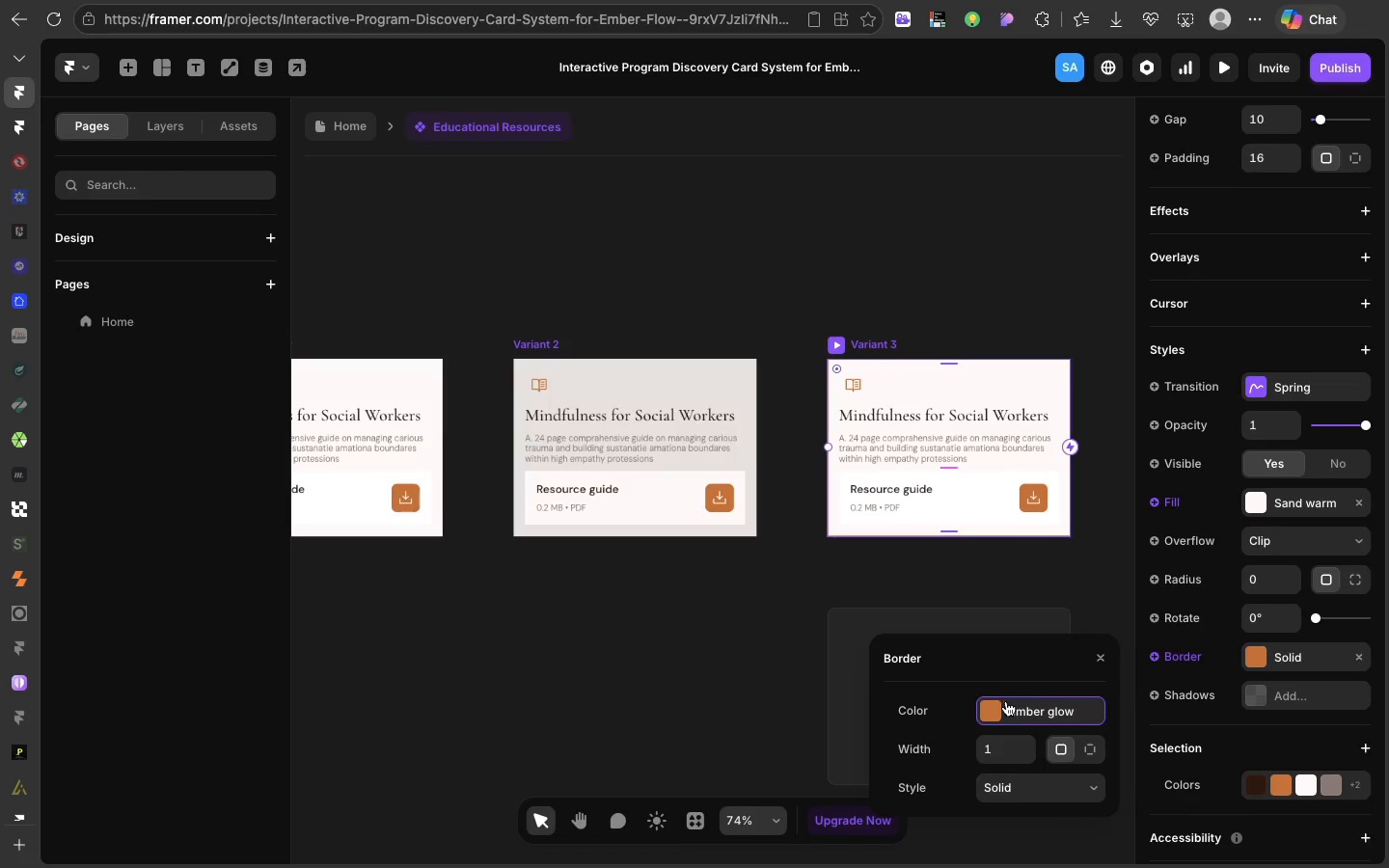 
left_click([999, 709])
 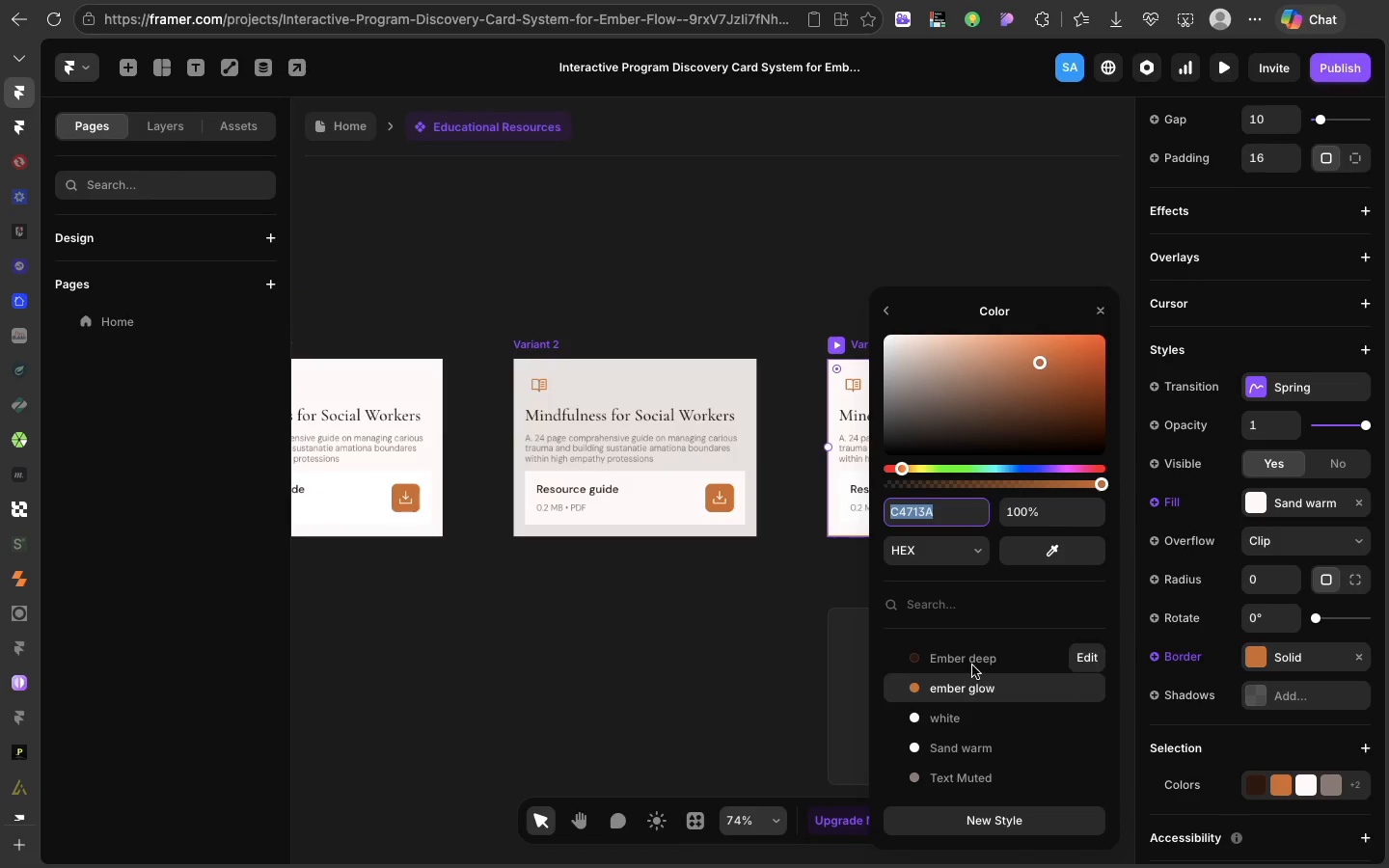 
left_click([970, 665])
 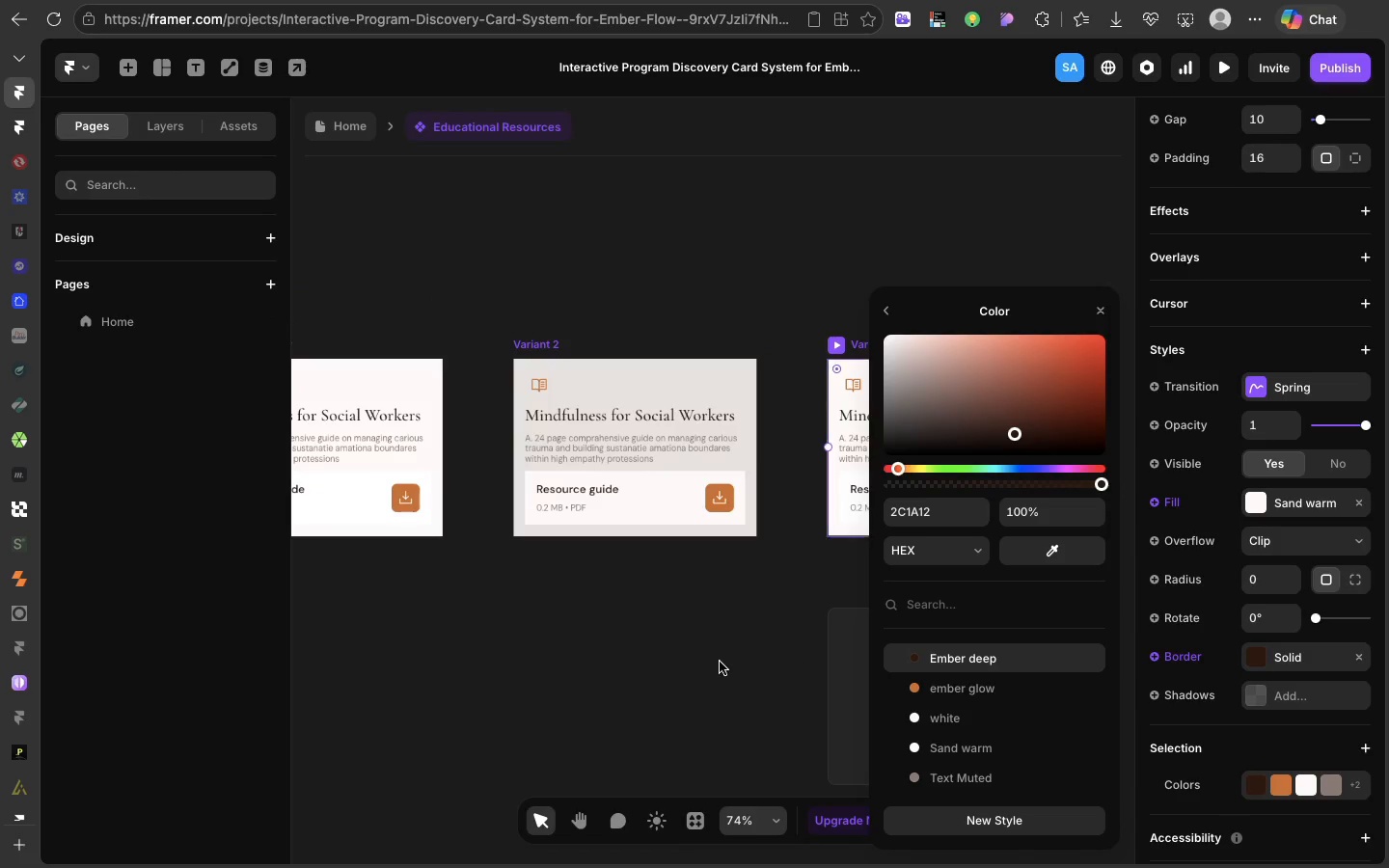 
left_click([720, 662])
 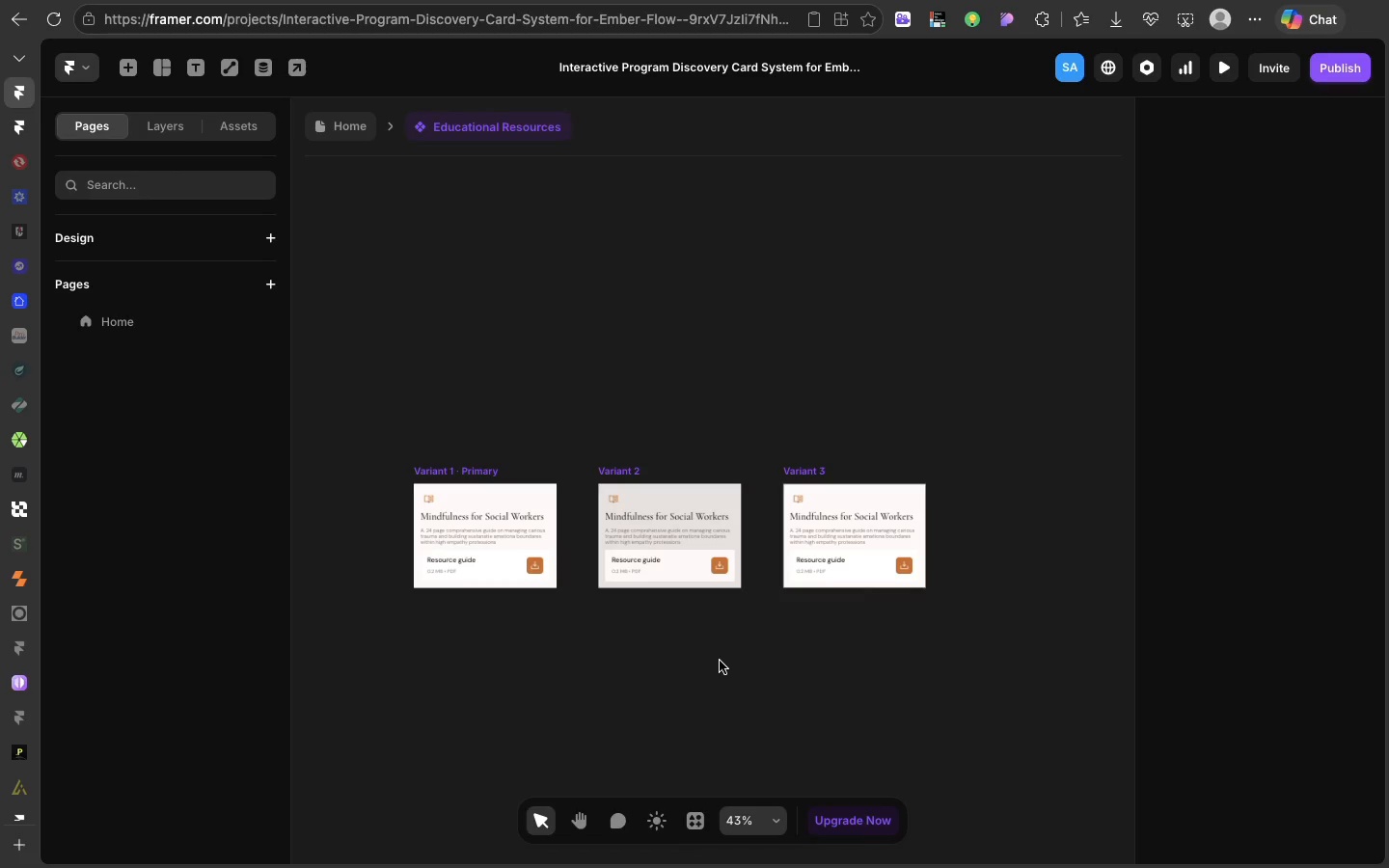 
wait(11.74)
 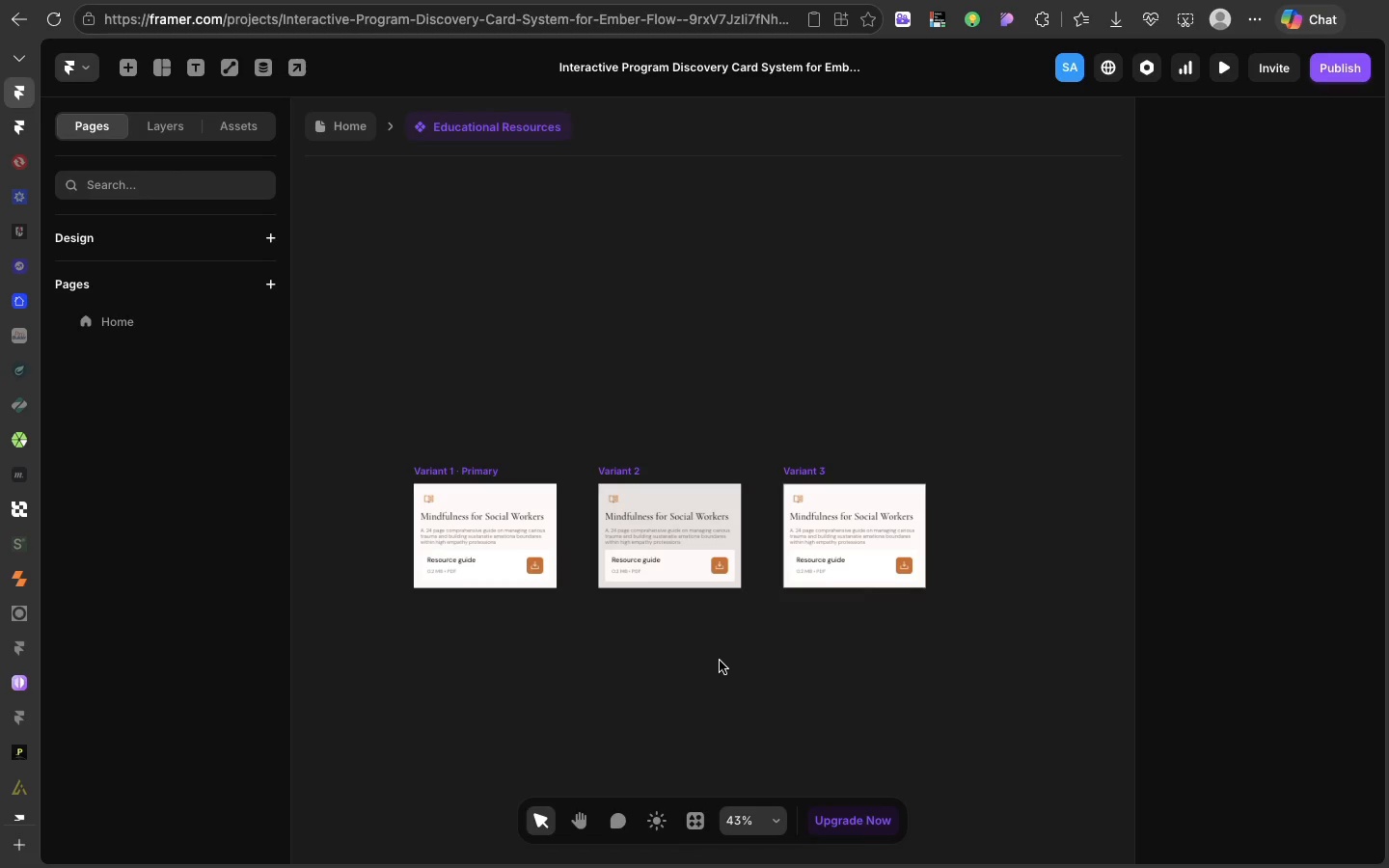 
left_click([801, 470])
 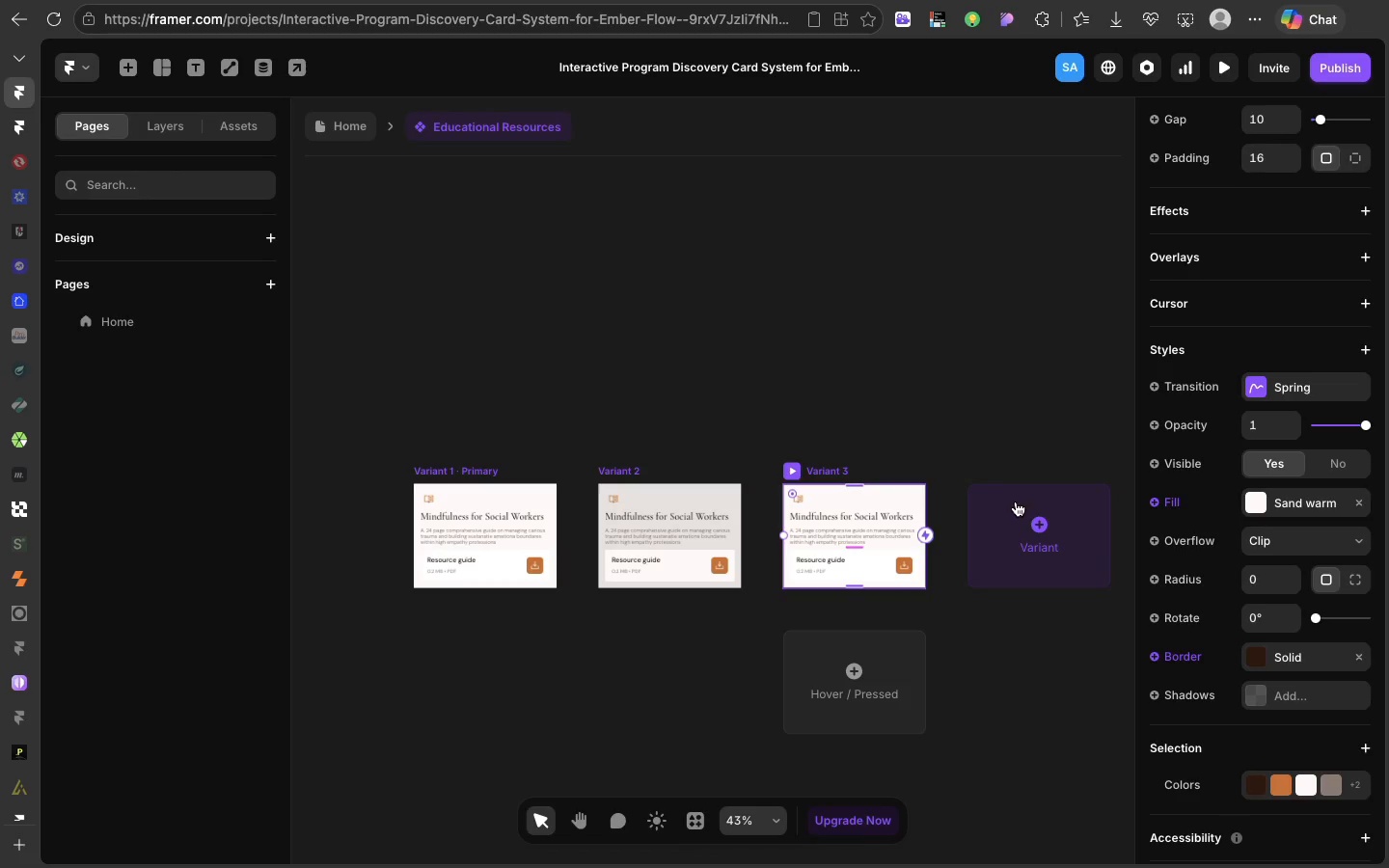 
left_click([1020, 518])
 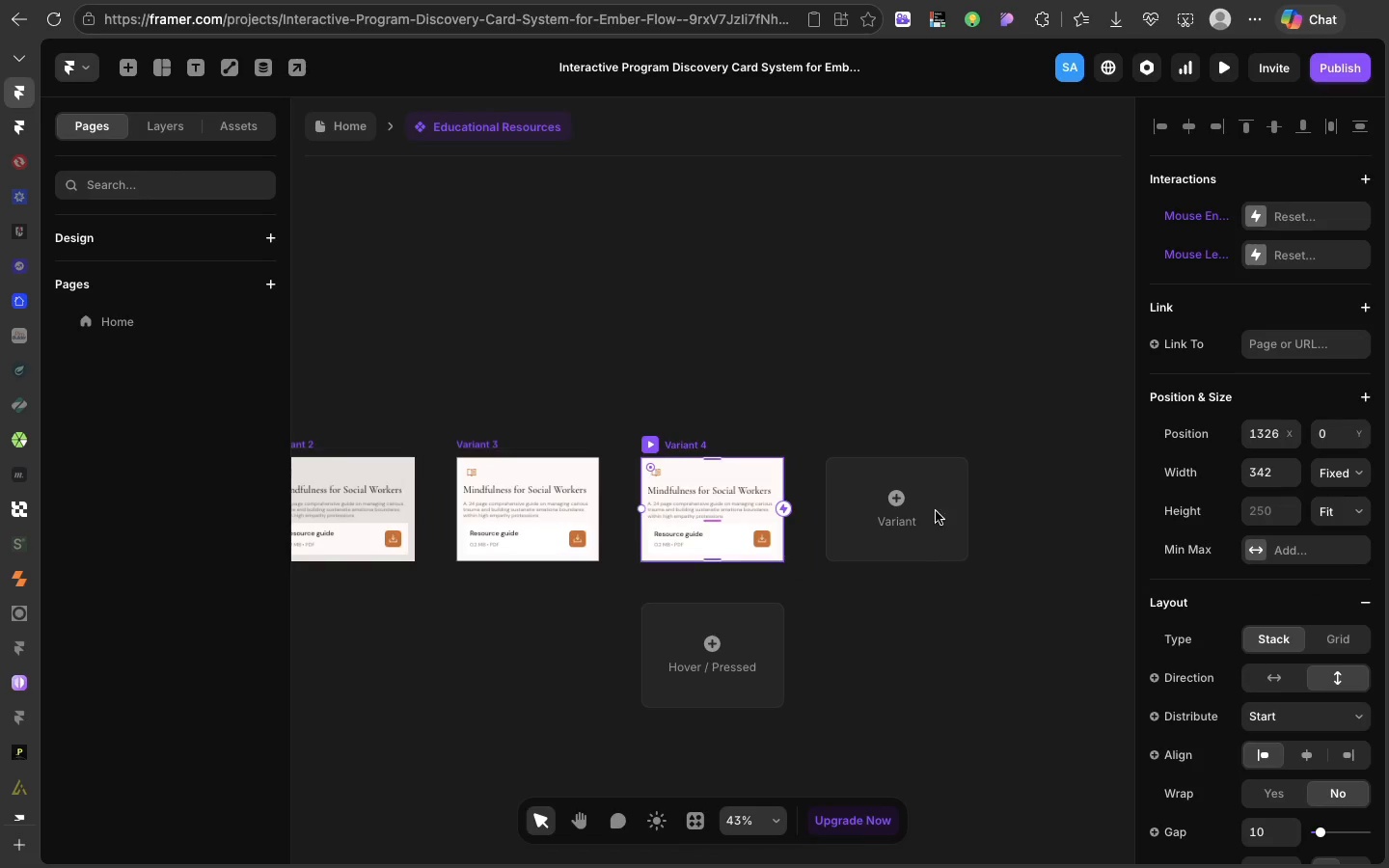 
scroll: coordinate [1185, 592], scroll_direction: down, amount: 50.0
 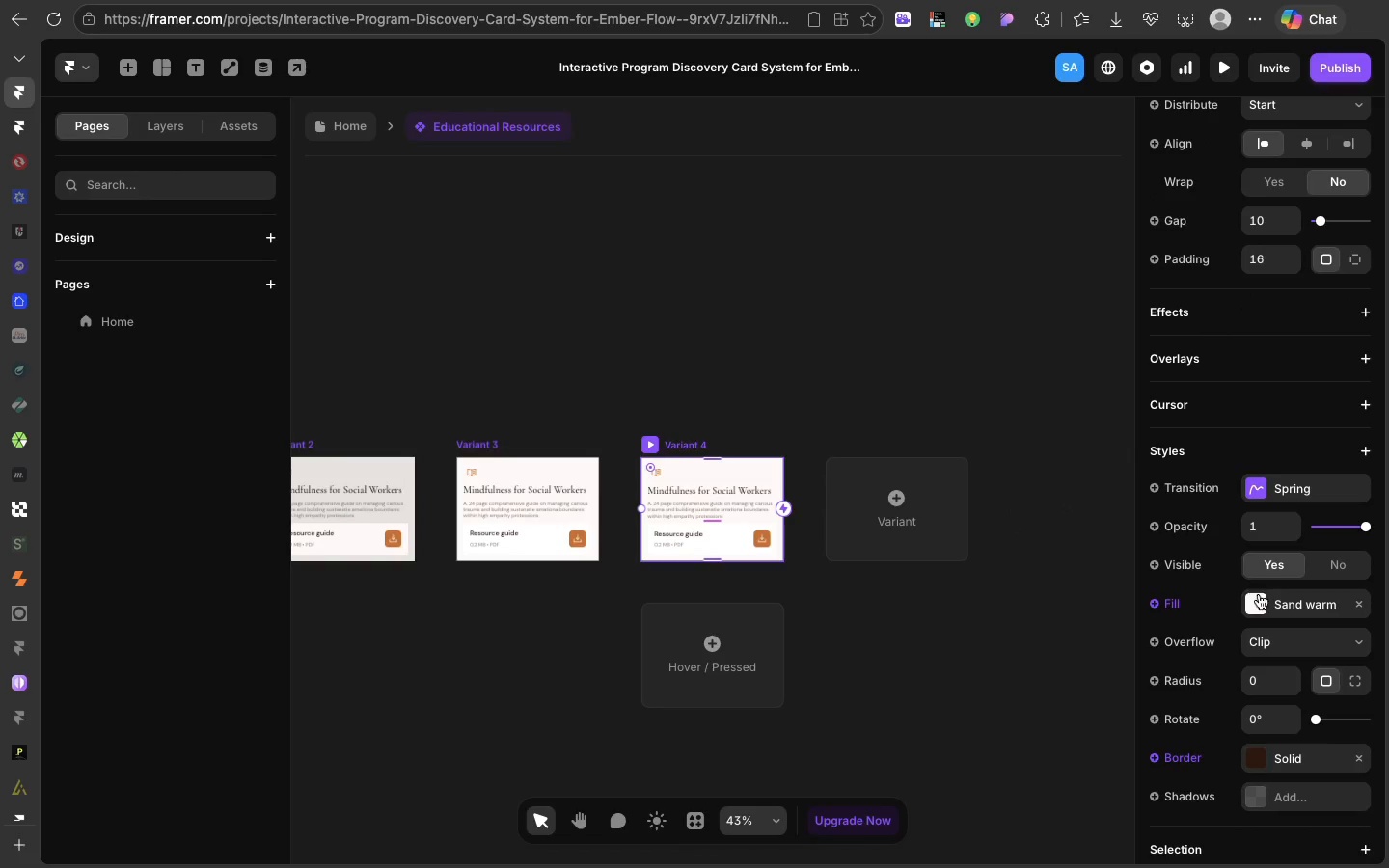 
left_click([1260, 601])
 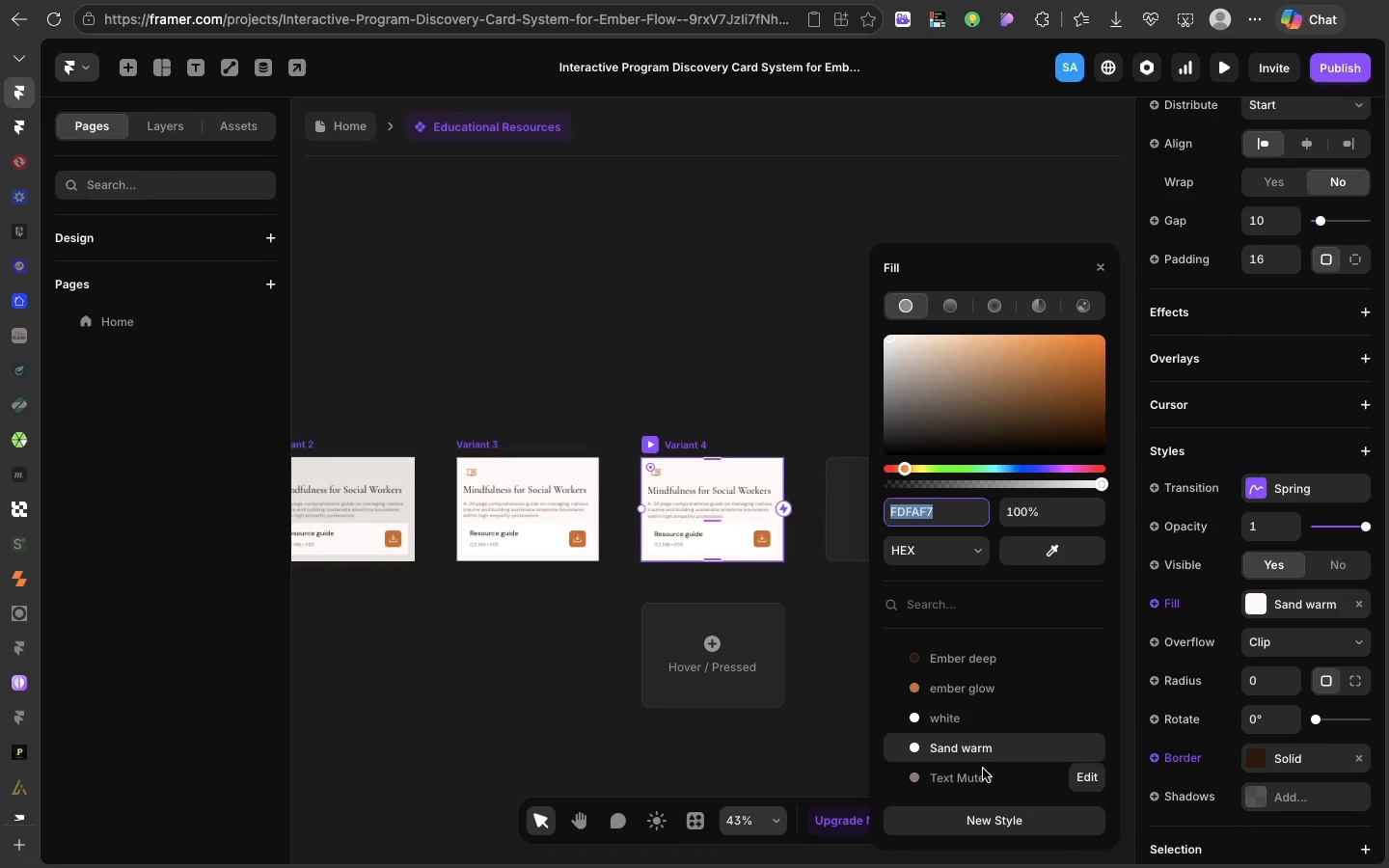 
left_click([982, 772])
 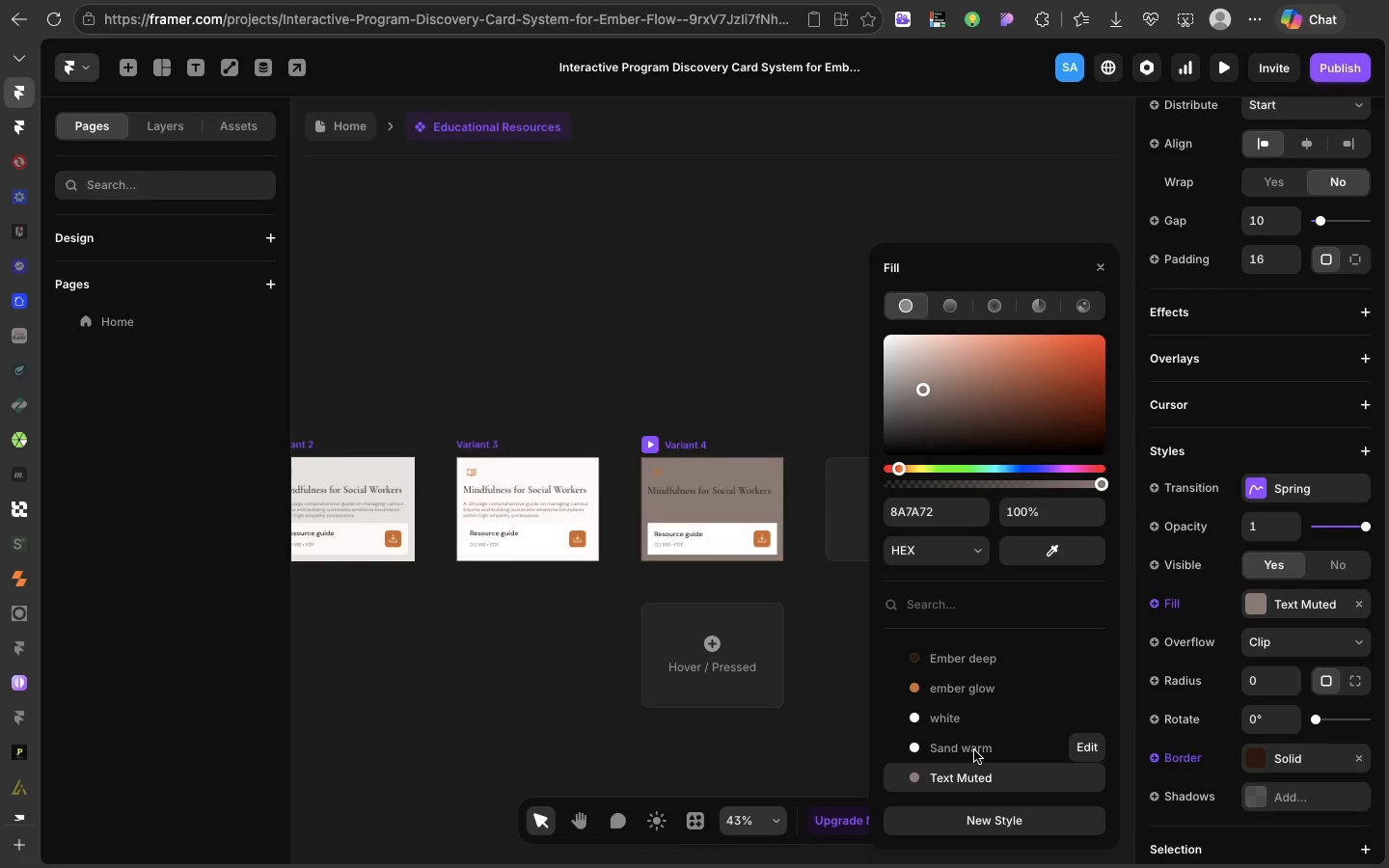 
left_click([974, 750])
 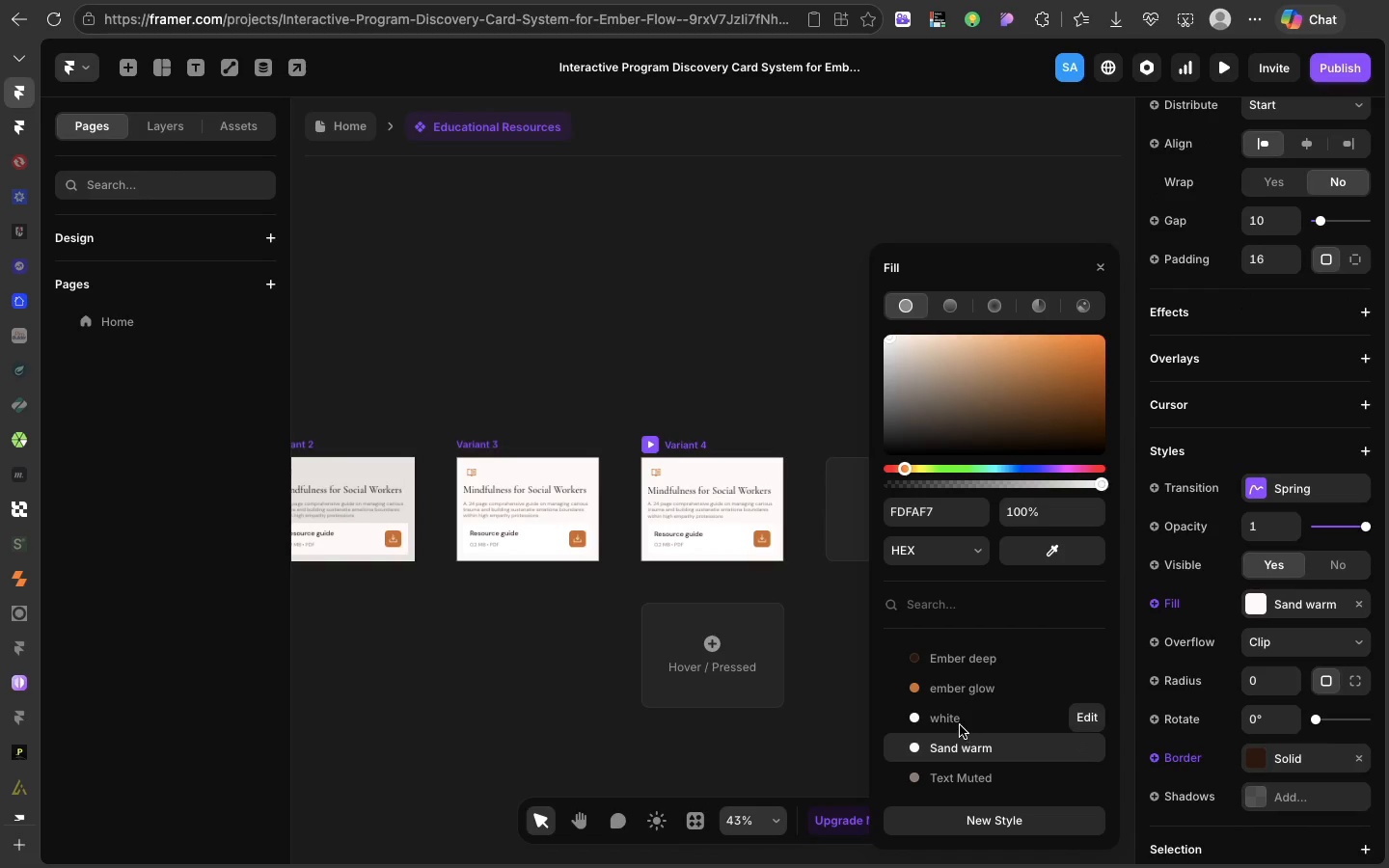 
left_click([959, 724])
 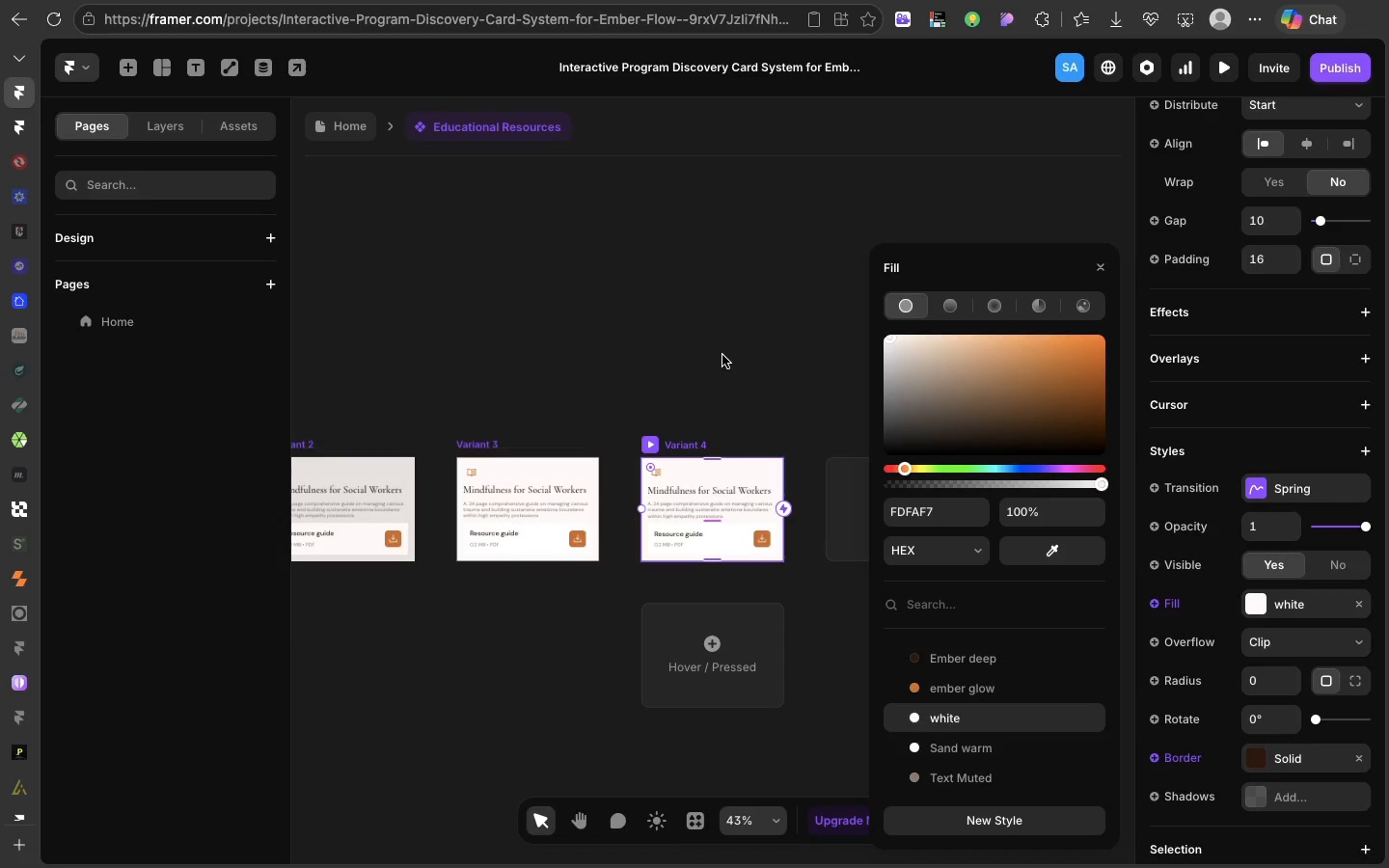 
mouse_move([700, 431])
 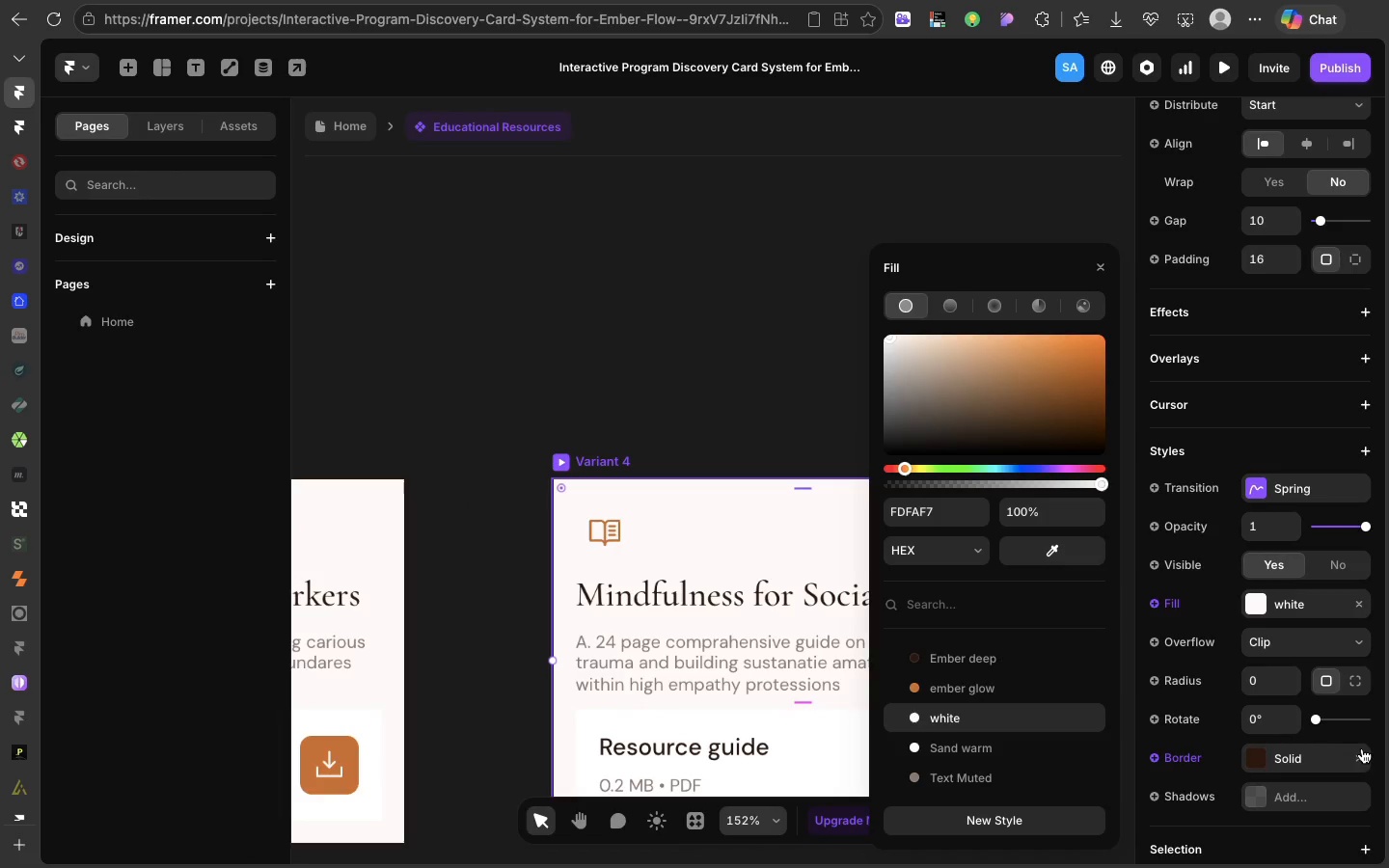 
left_click([1358, 758])
 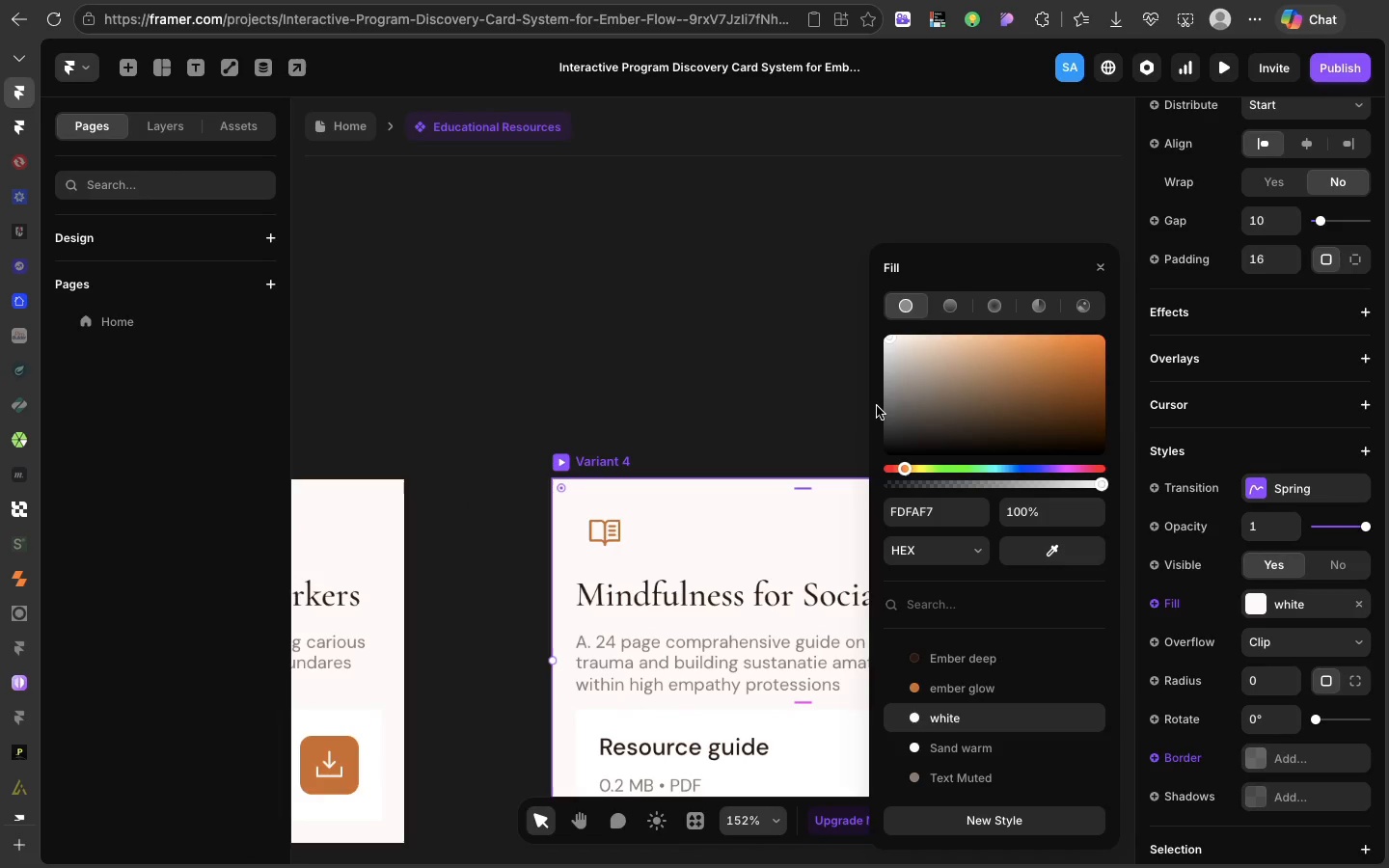 
left_click([912, 356])
 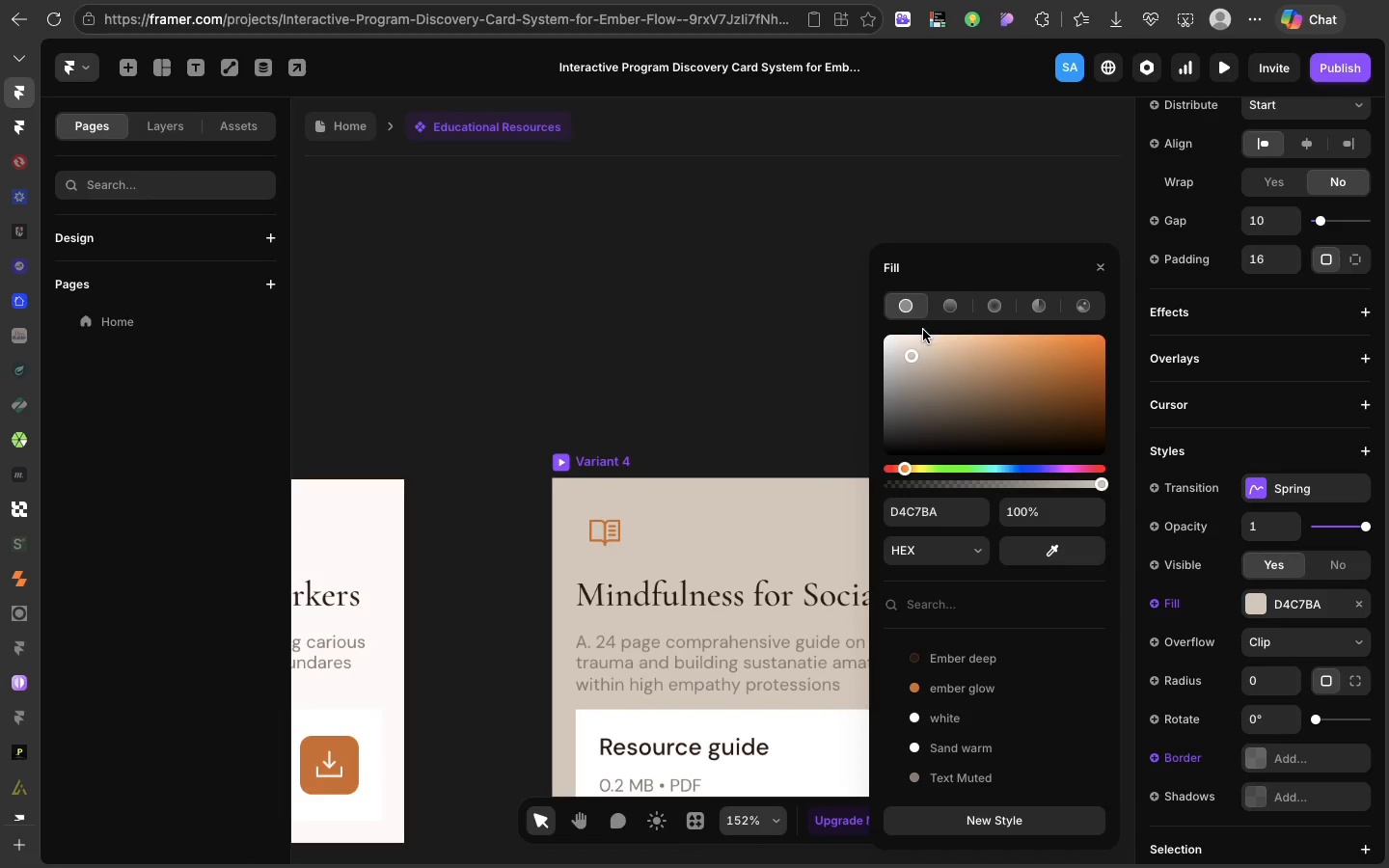 
left_click([938, 339])
 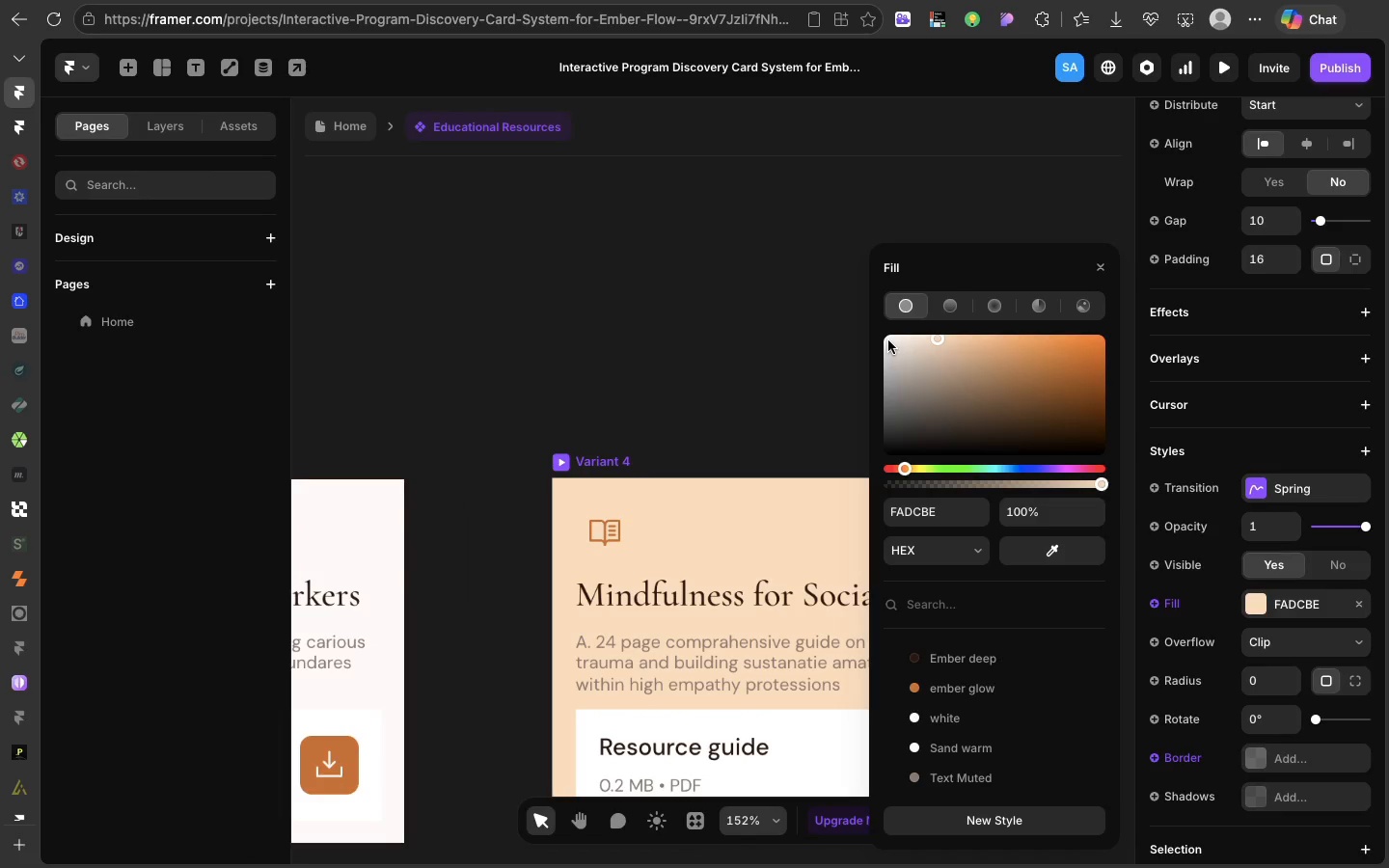 
double_click([887, 340])
 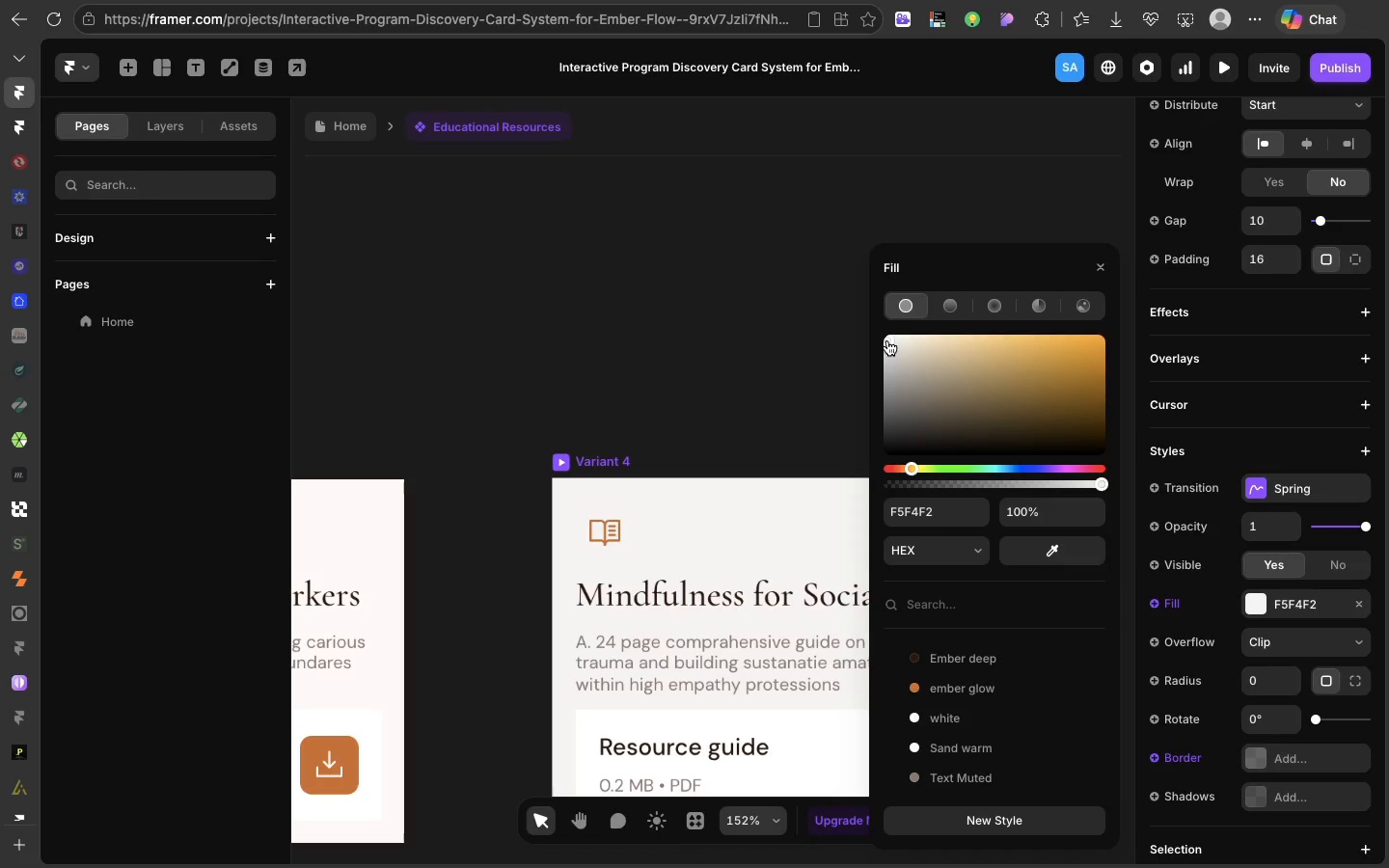 
triple_click([887, 340])
 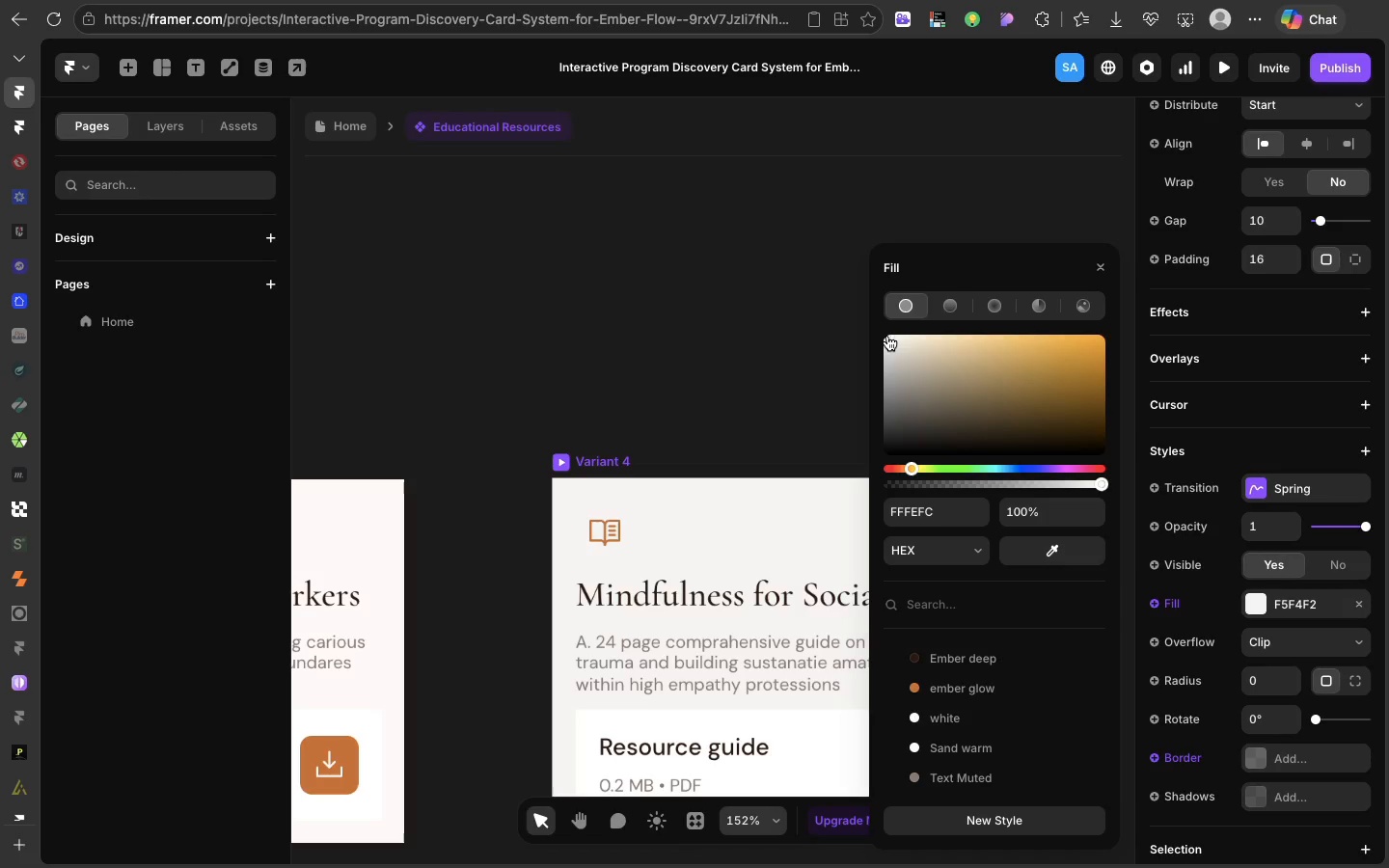 
double_click([887, 336])
 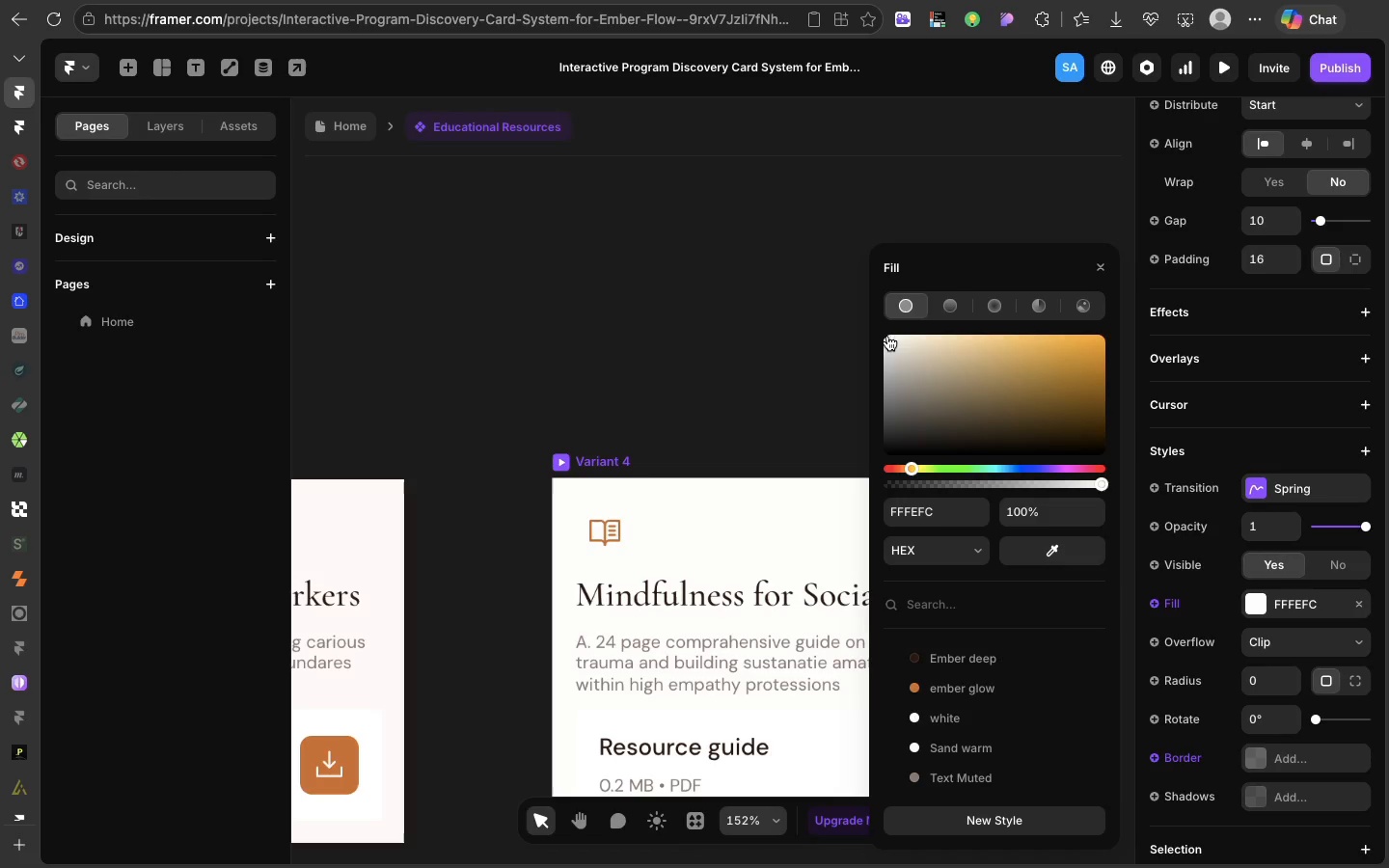 
triple_click([887, 336])
 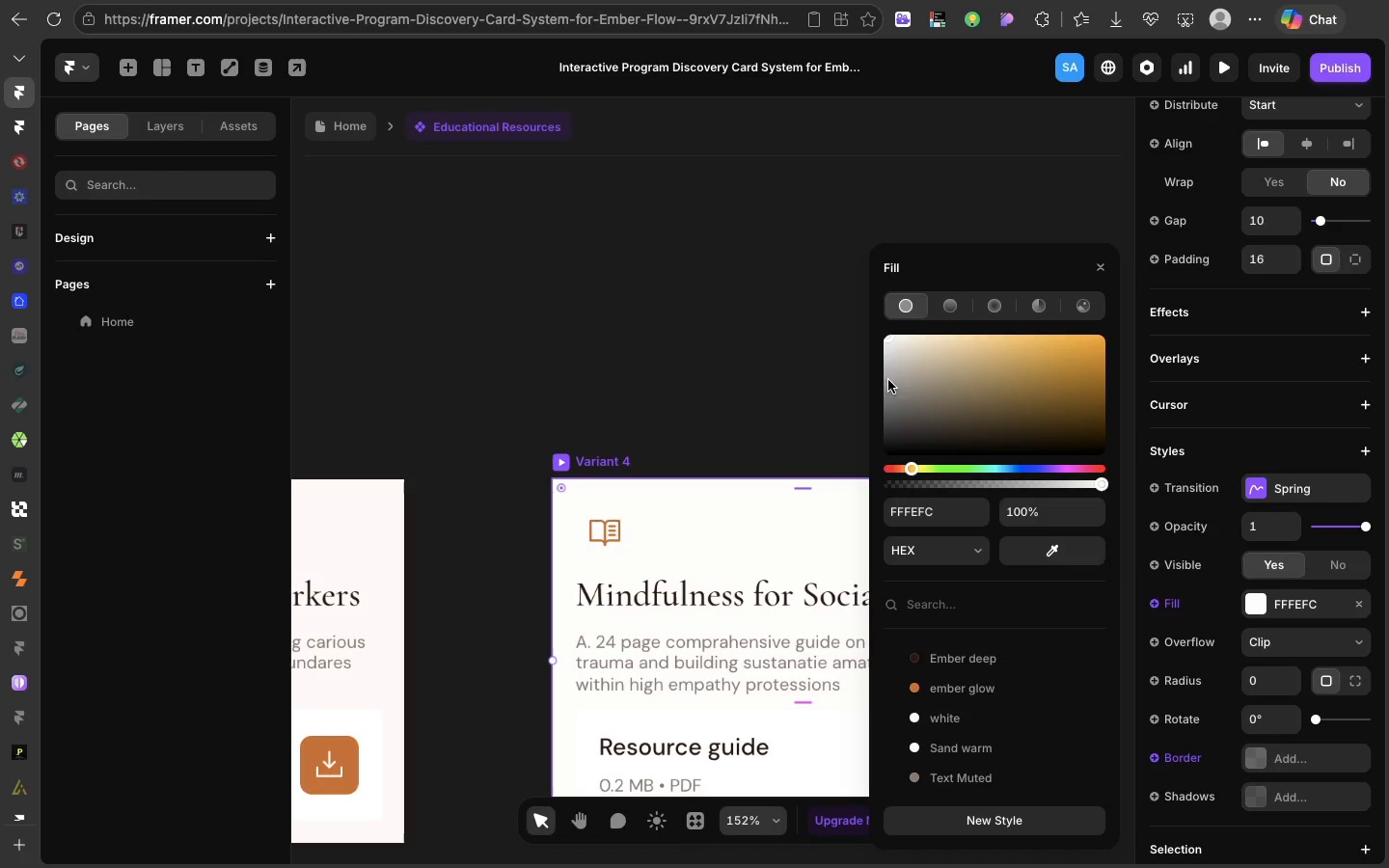 
left_click([890, 397])
 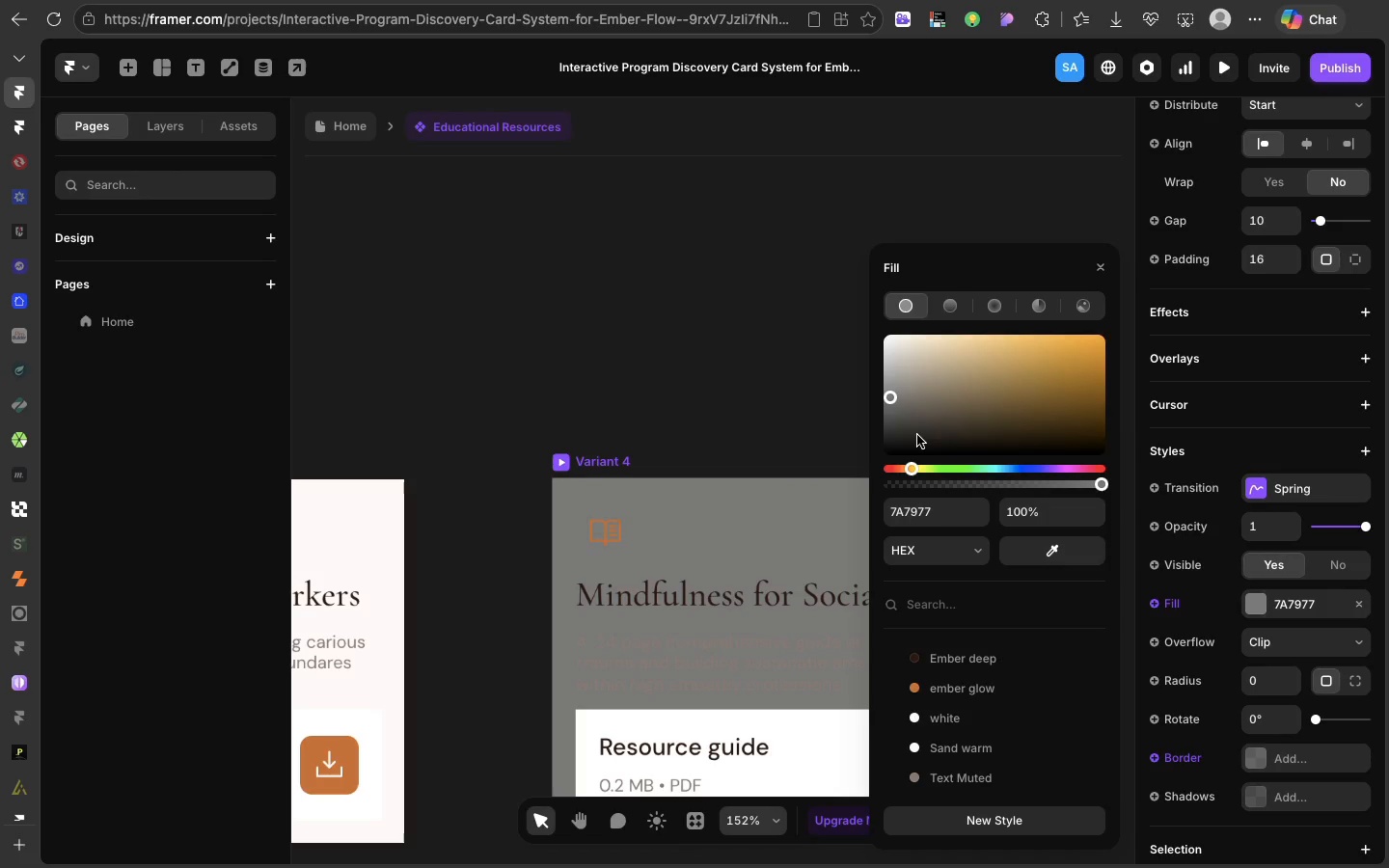 
left_click([917, 435])
 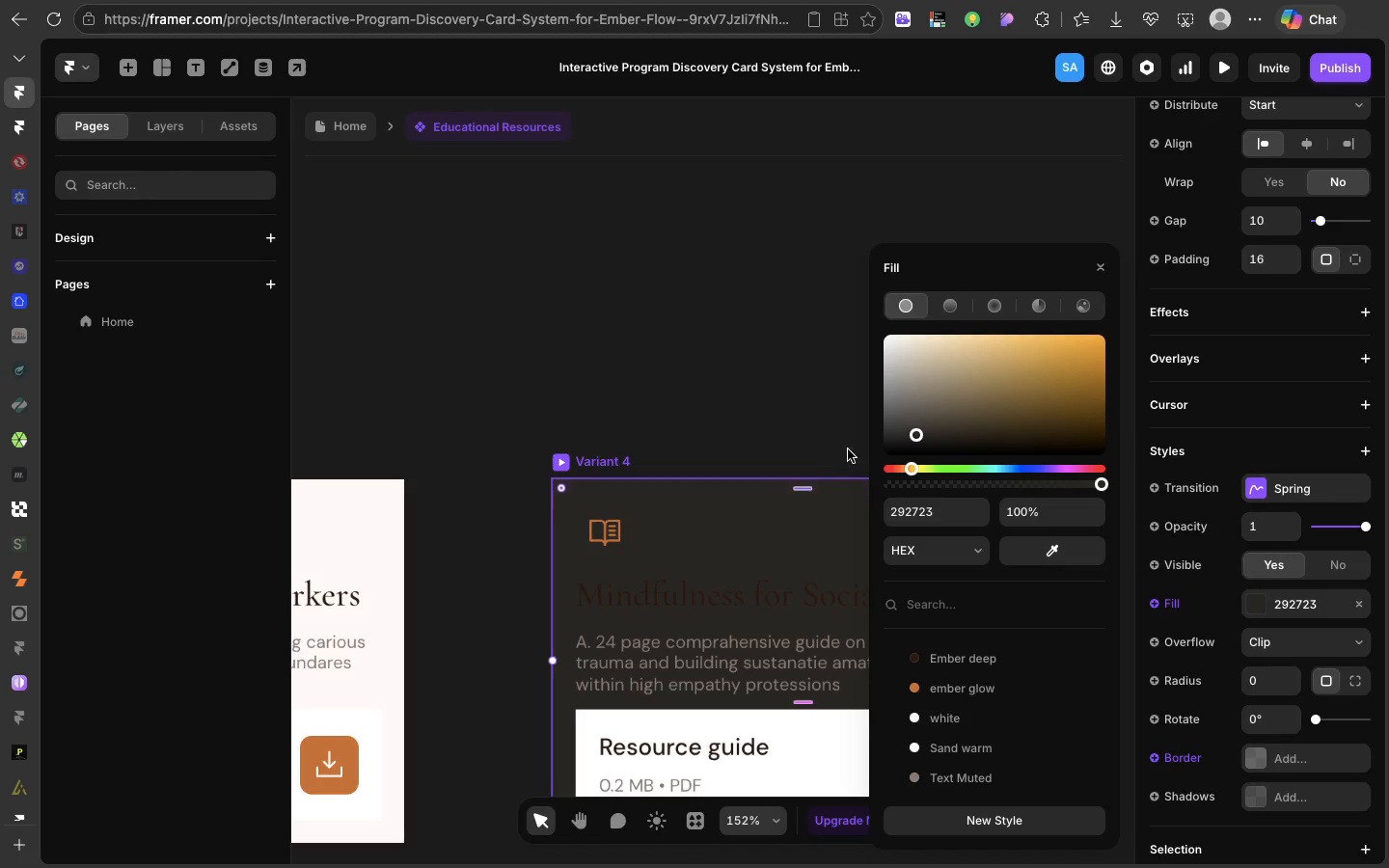 
left_click([885, 413])
 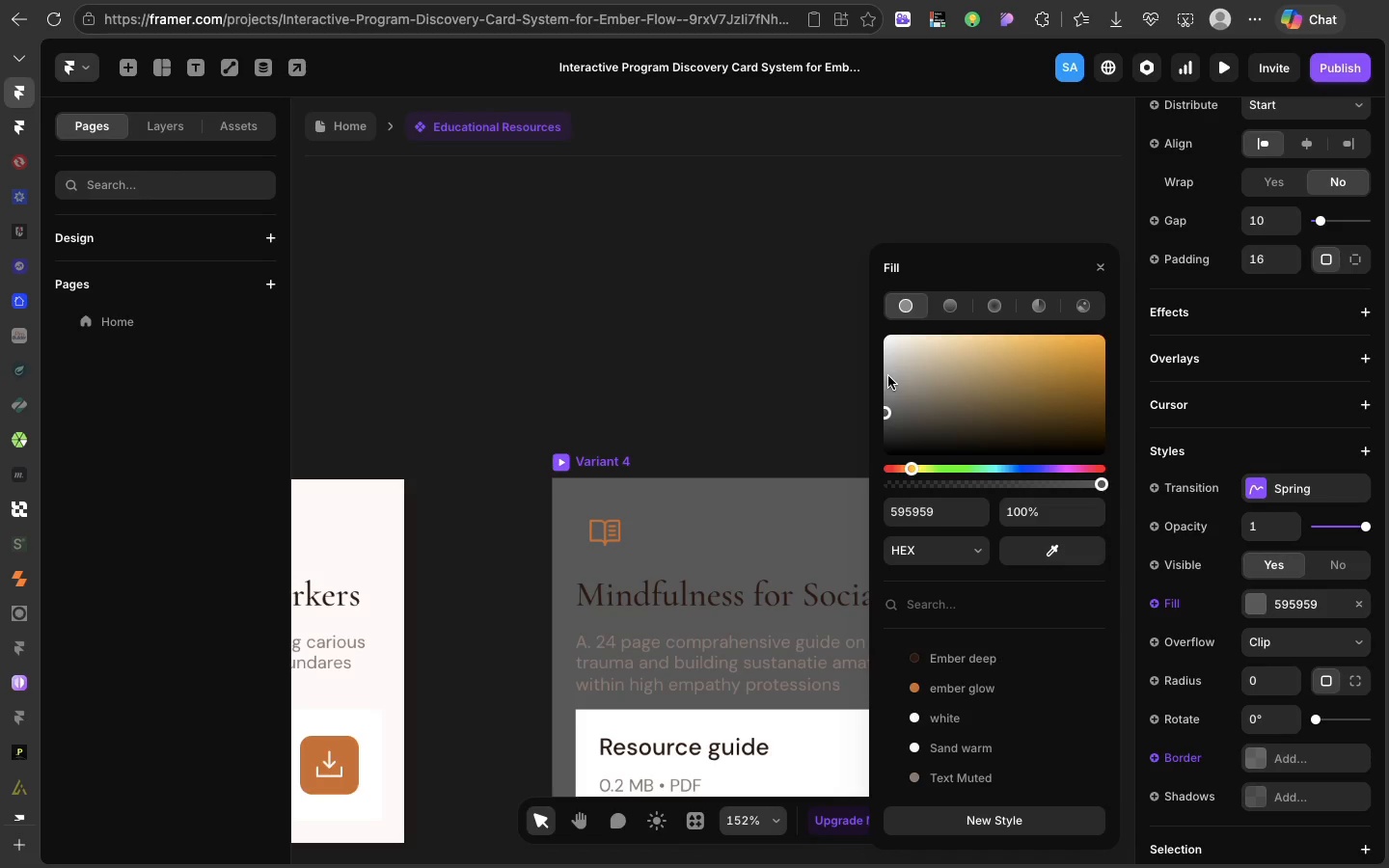 
left_click([888, 376])
 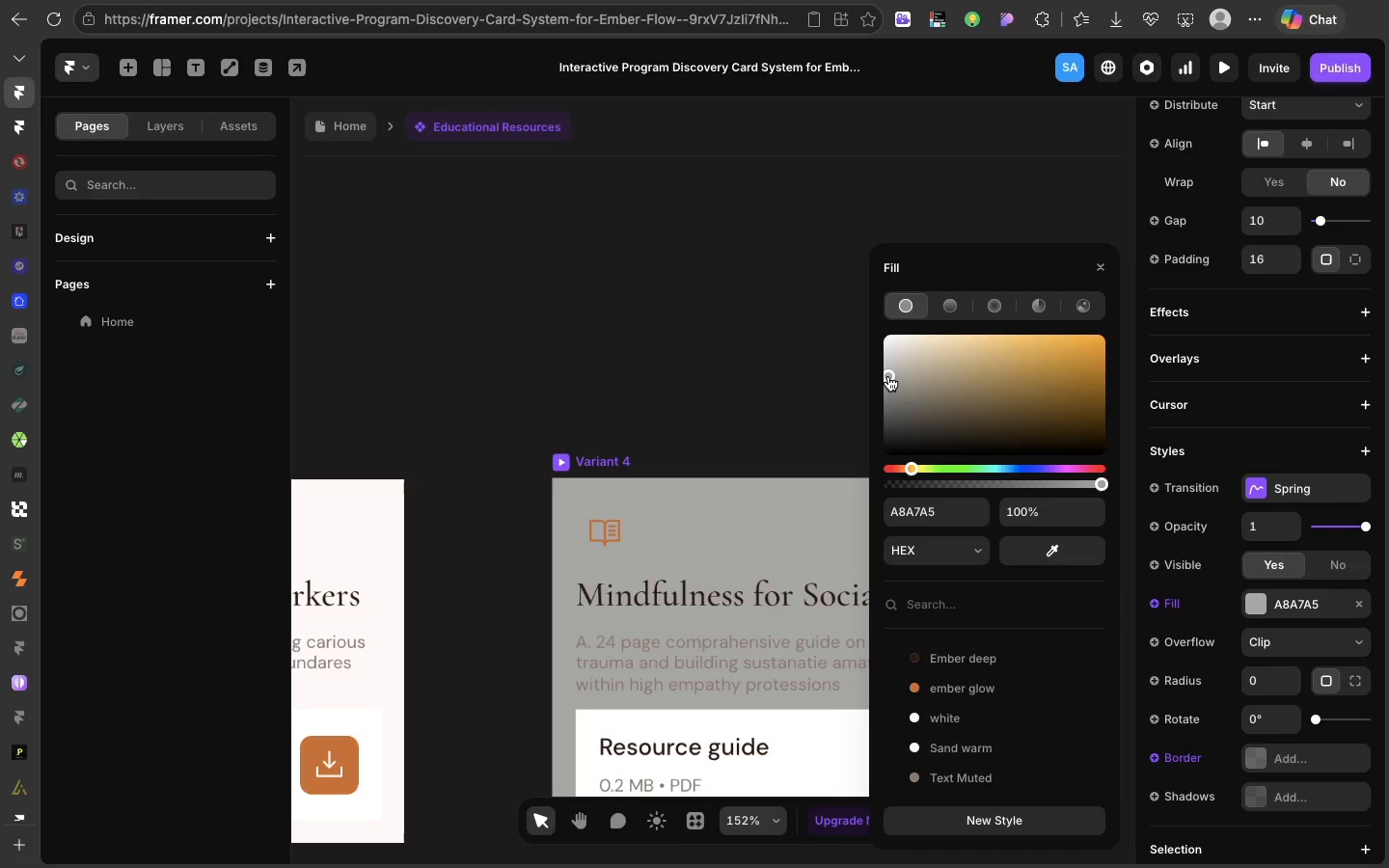 
scroll: coordinate [742, 366], scroll_direction: down, amount: 22.0
 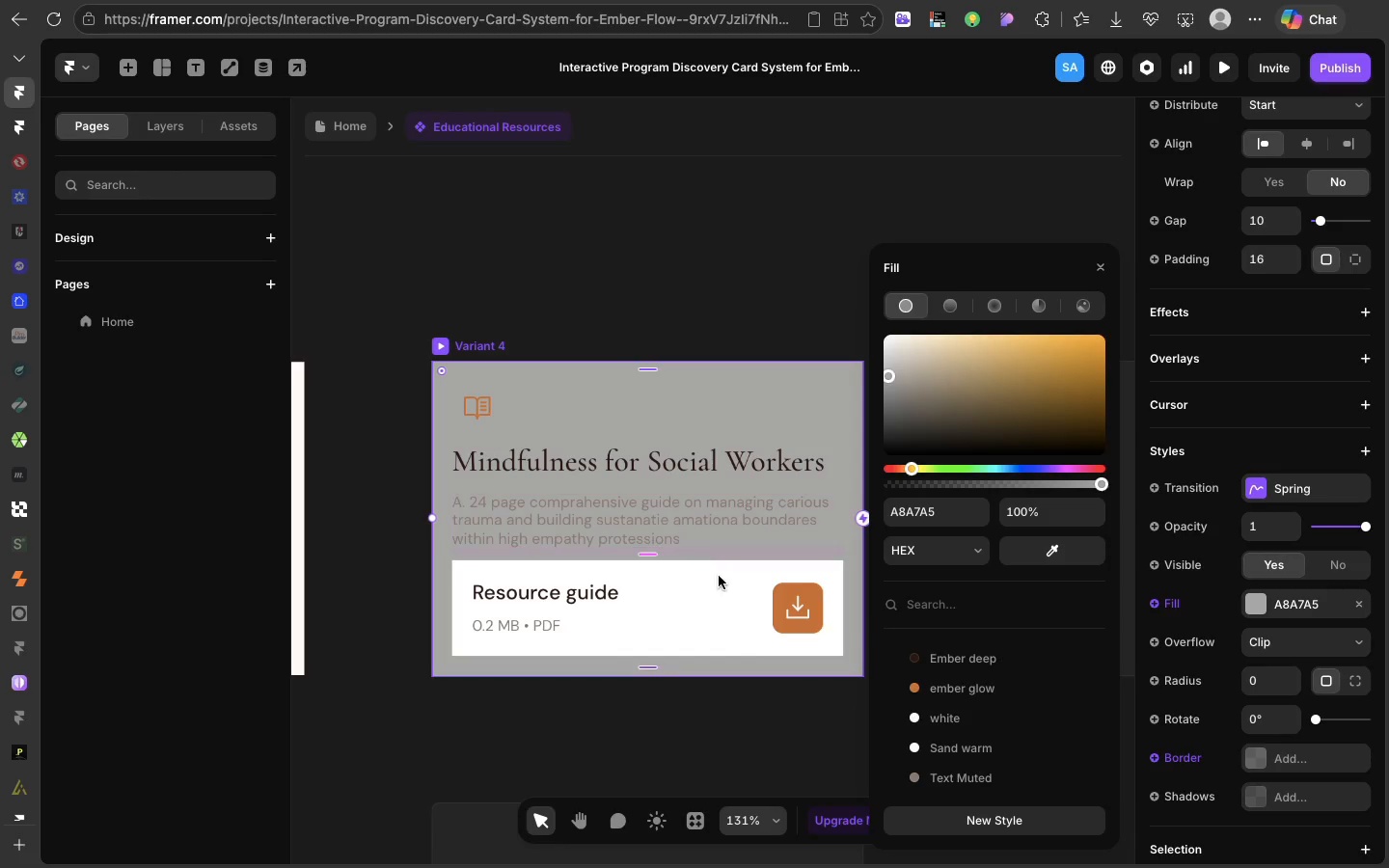 
left_click([719, 596])
 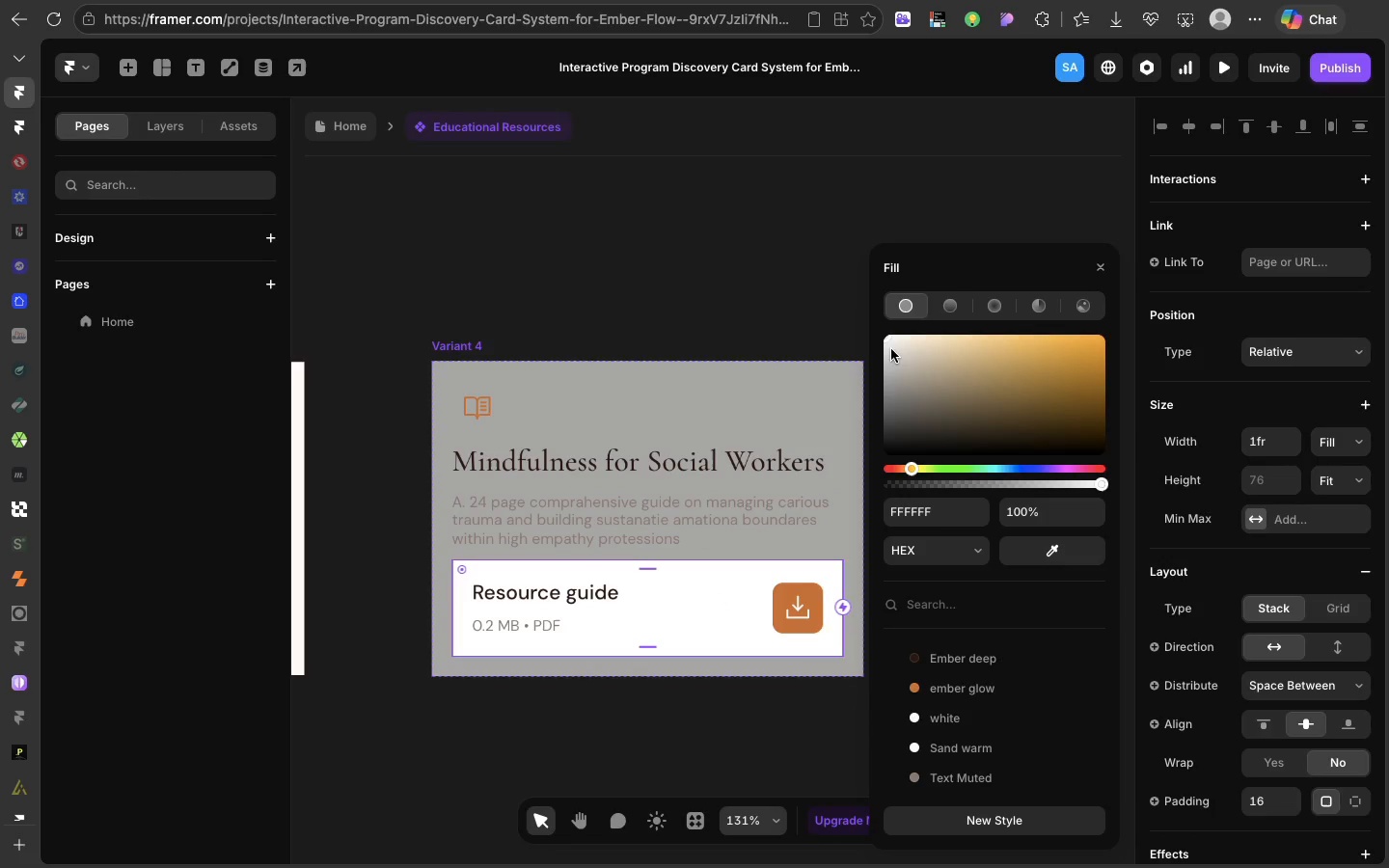 
left_click([895, 352])
 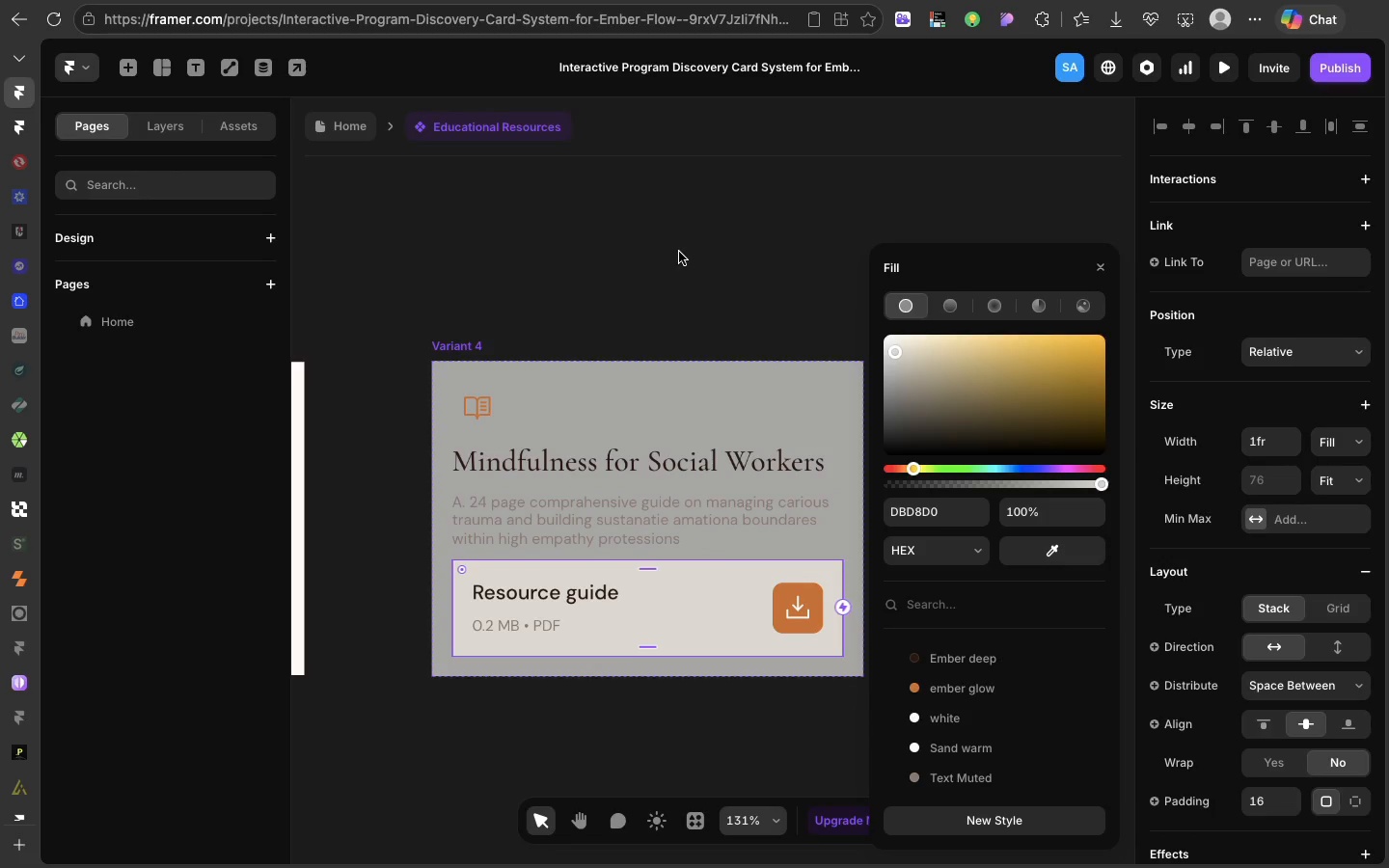 
left_click([679, 252])
 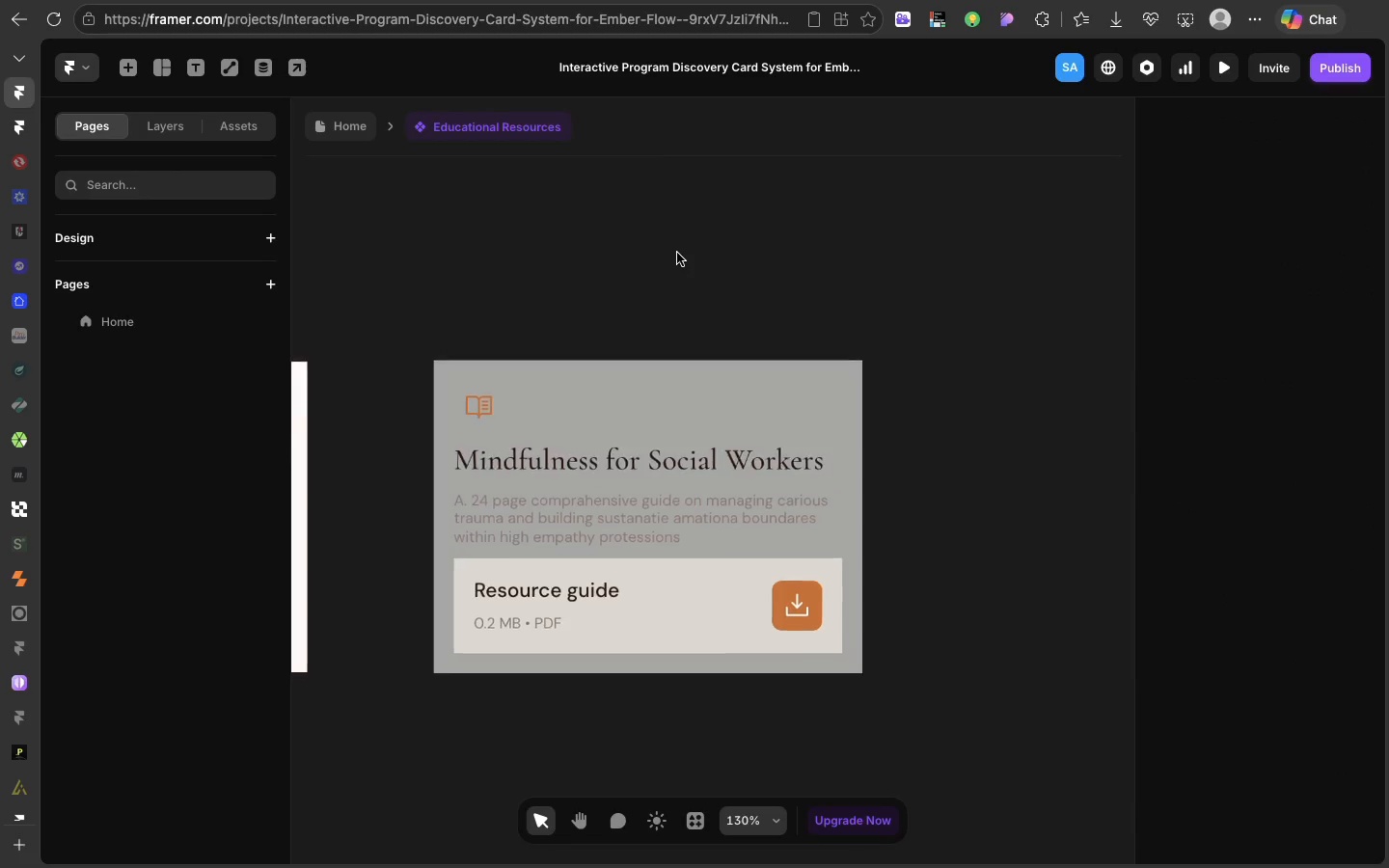 
scroll: coordinate [603, 319], scroll_direction: up, amount: 21.0